 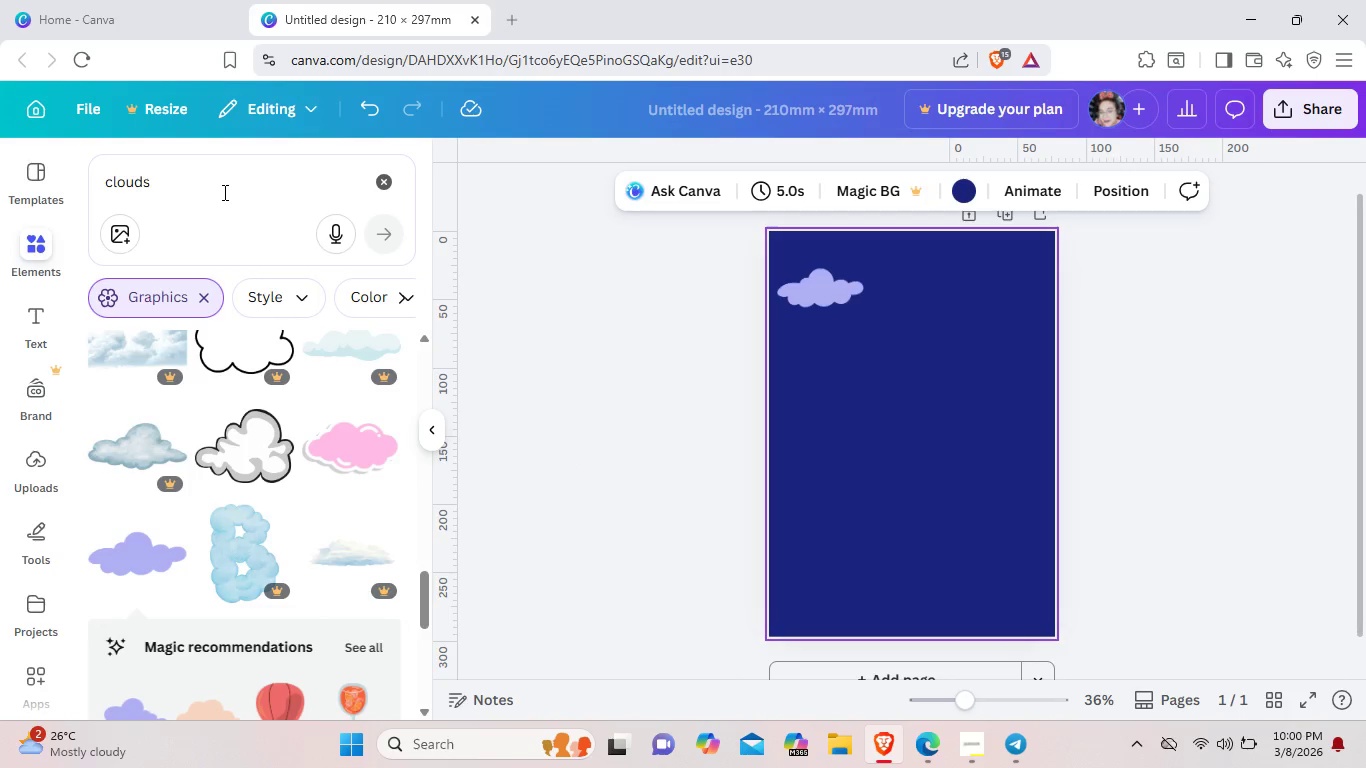 
left_click([822, 291])
 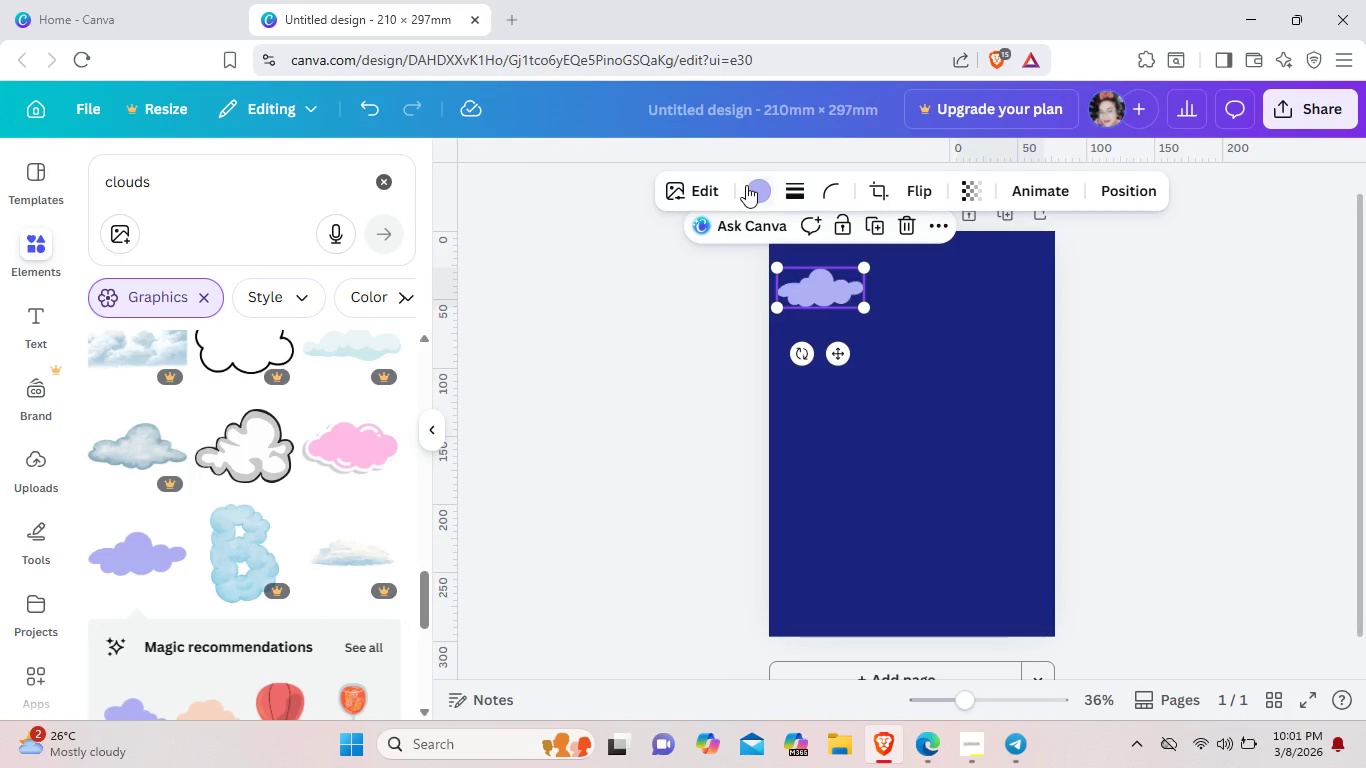 
left_click([747, 189])
 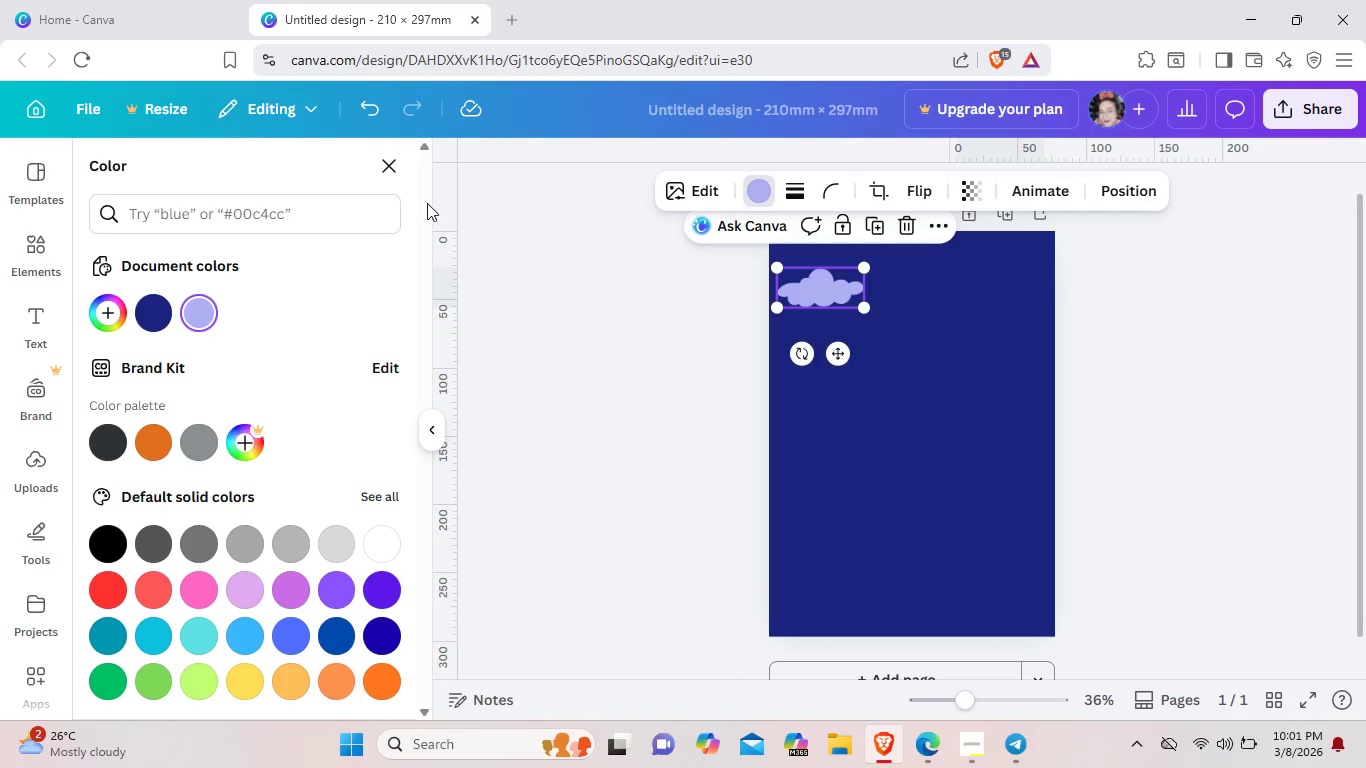 
left_click([315, 204])
 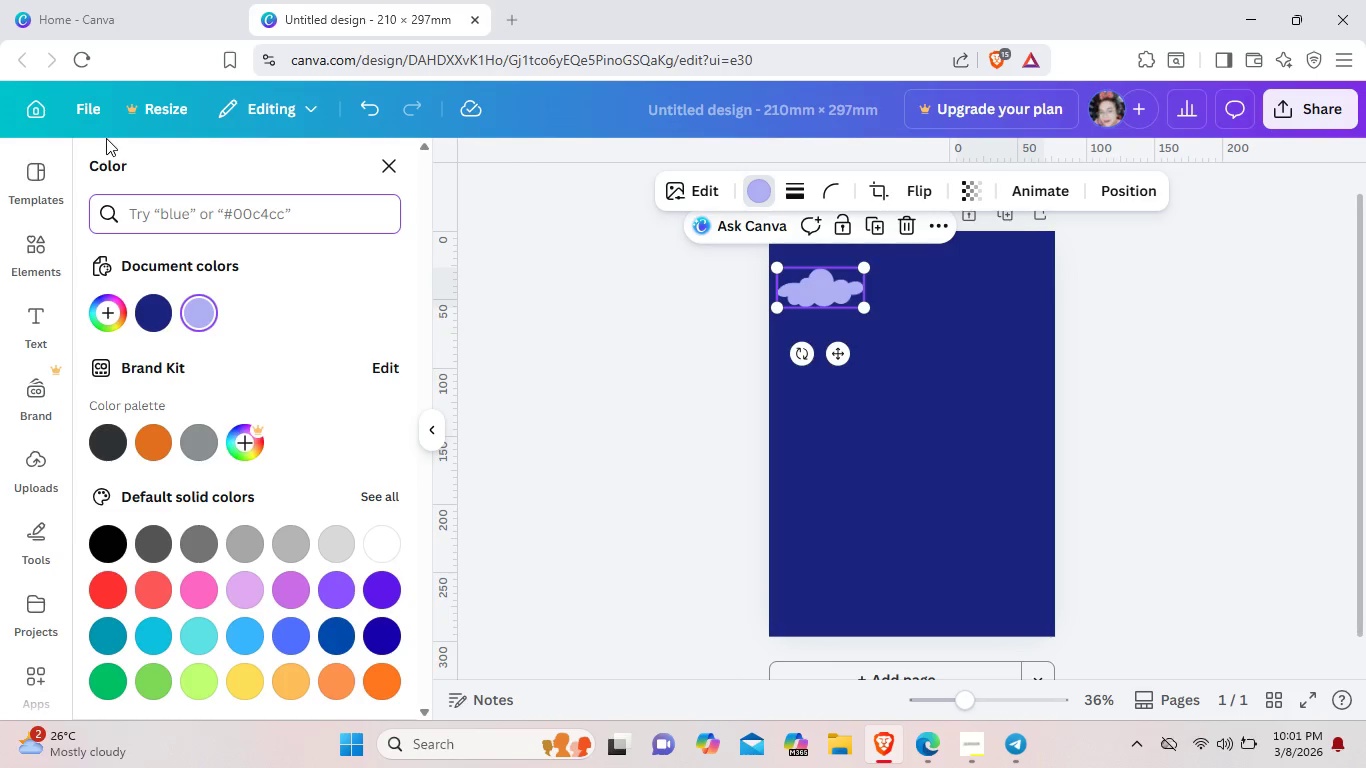 
key(Control+V)
 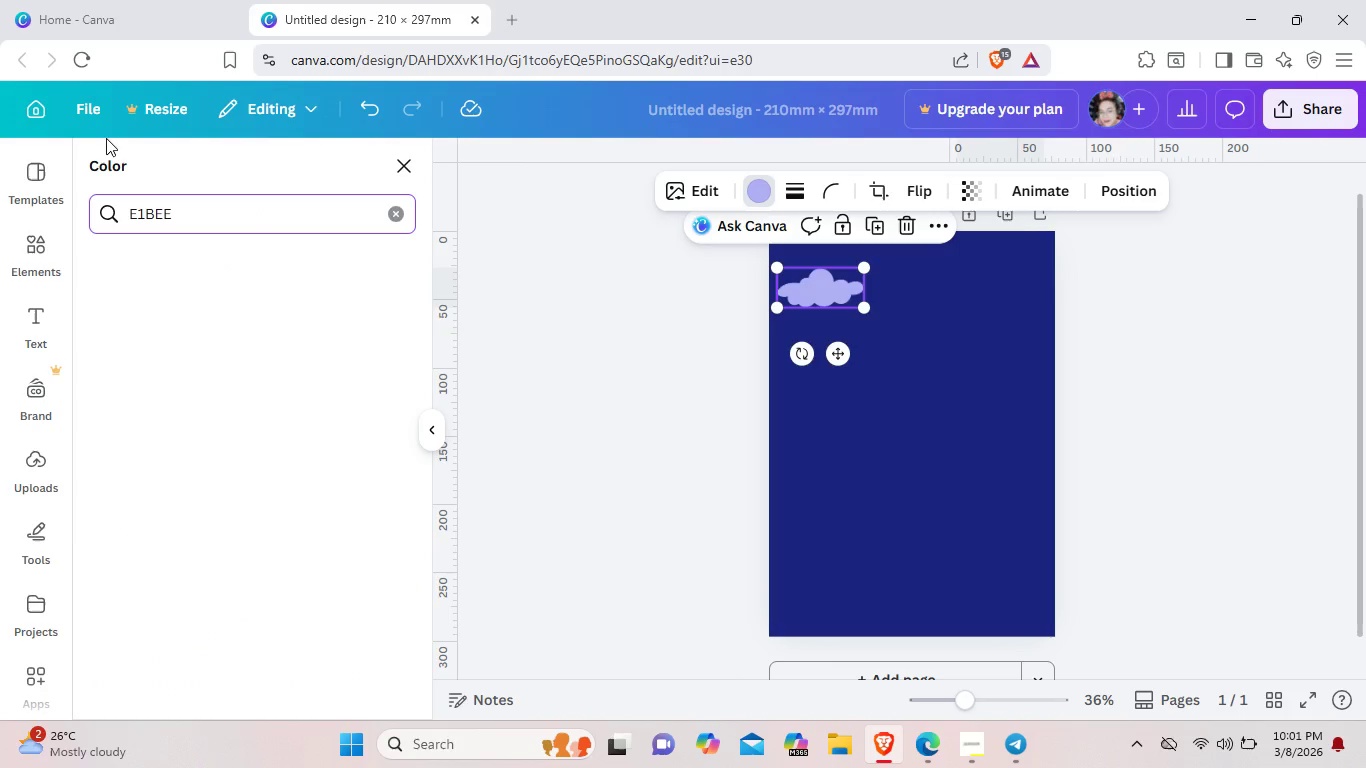 
hold_key(key=Backspace, duration=1.42)
 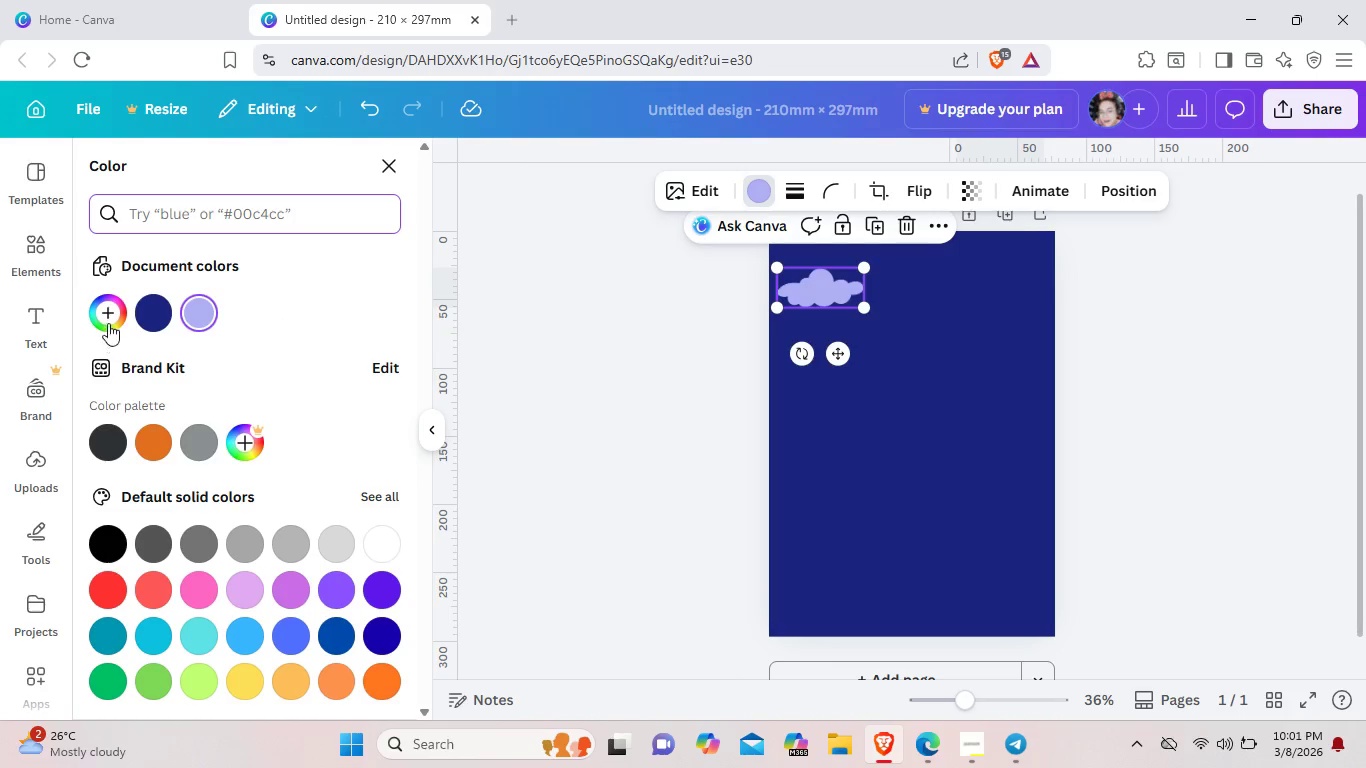 
left_click([107, 316])
 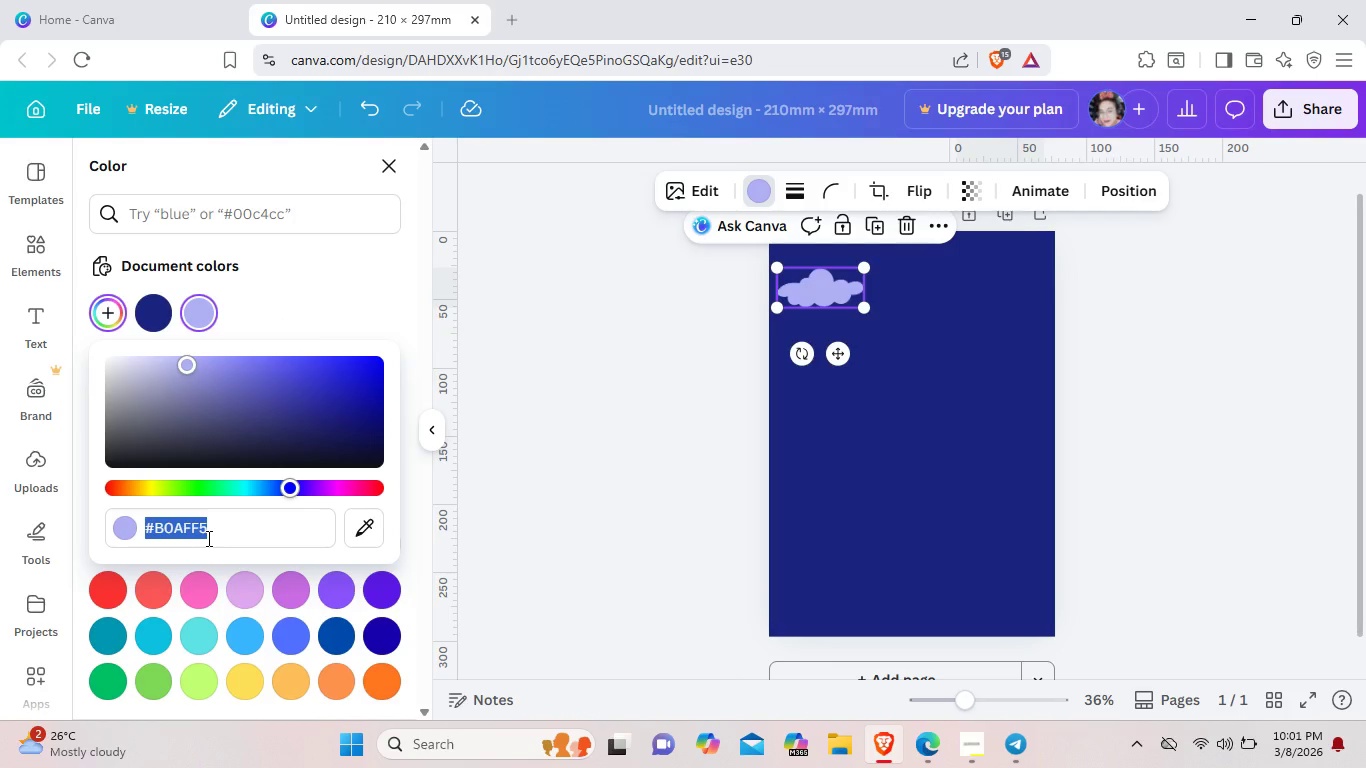 
key(Backspace)
 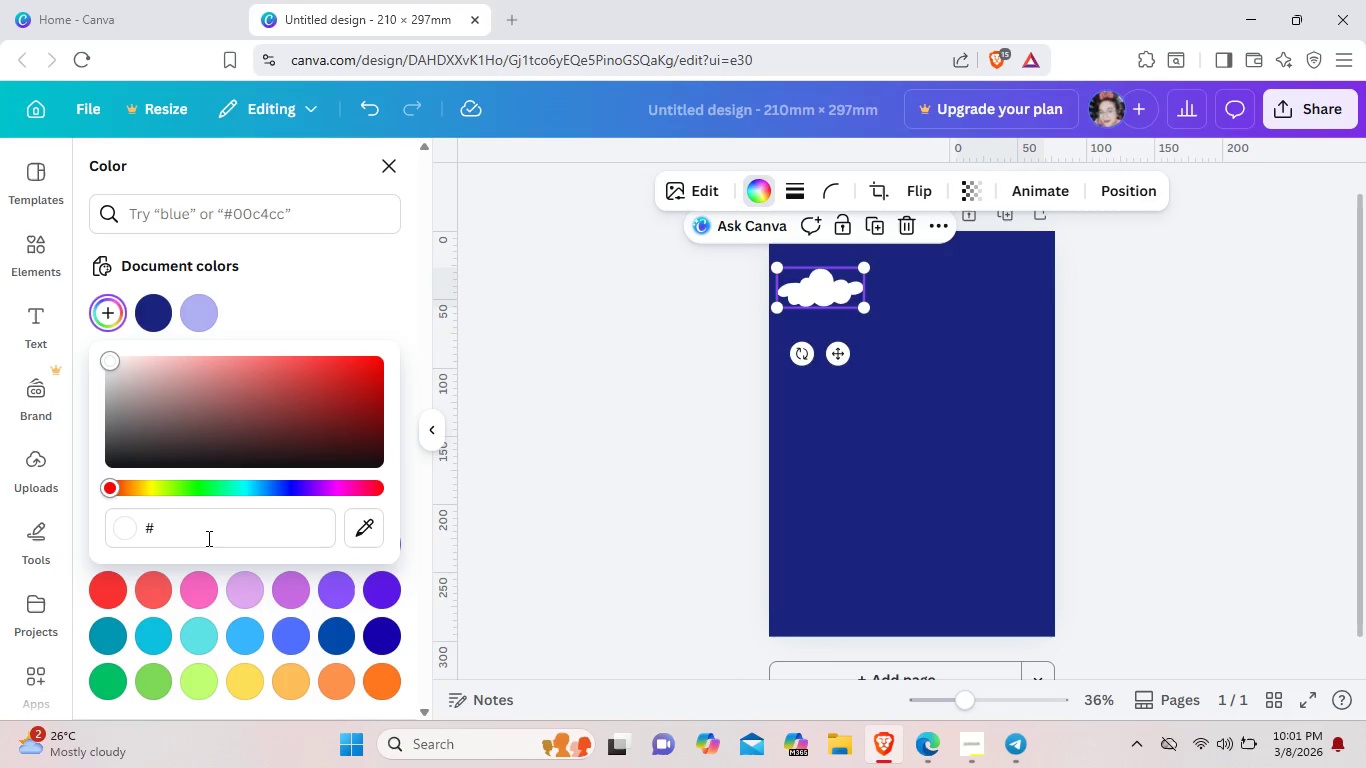 
key(Control+ControlLeft)
 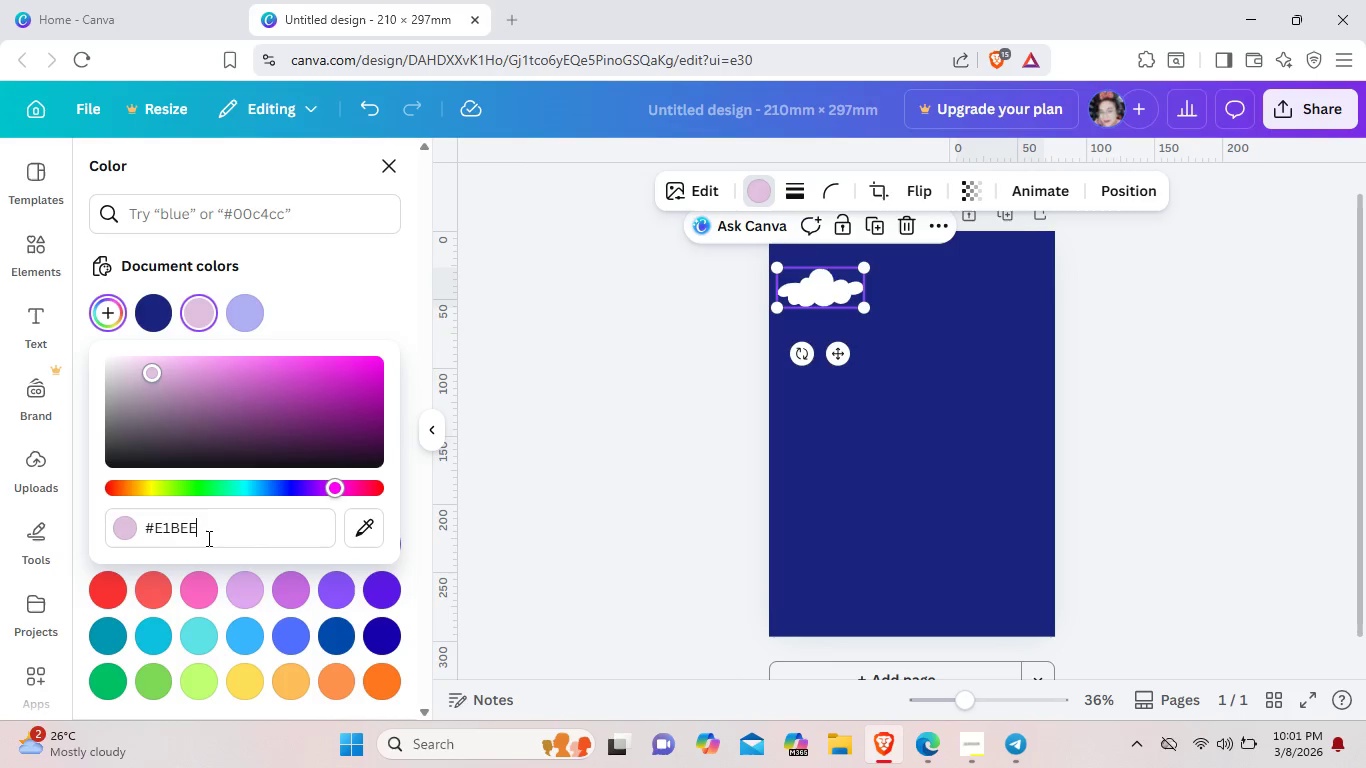 
key(Control+V)
 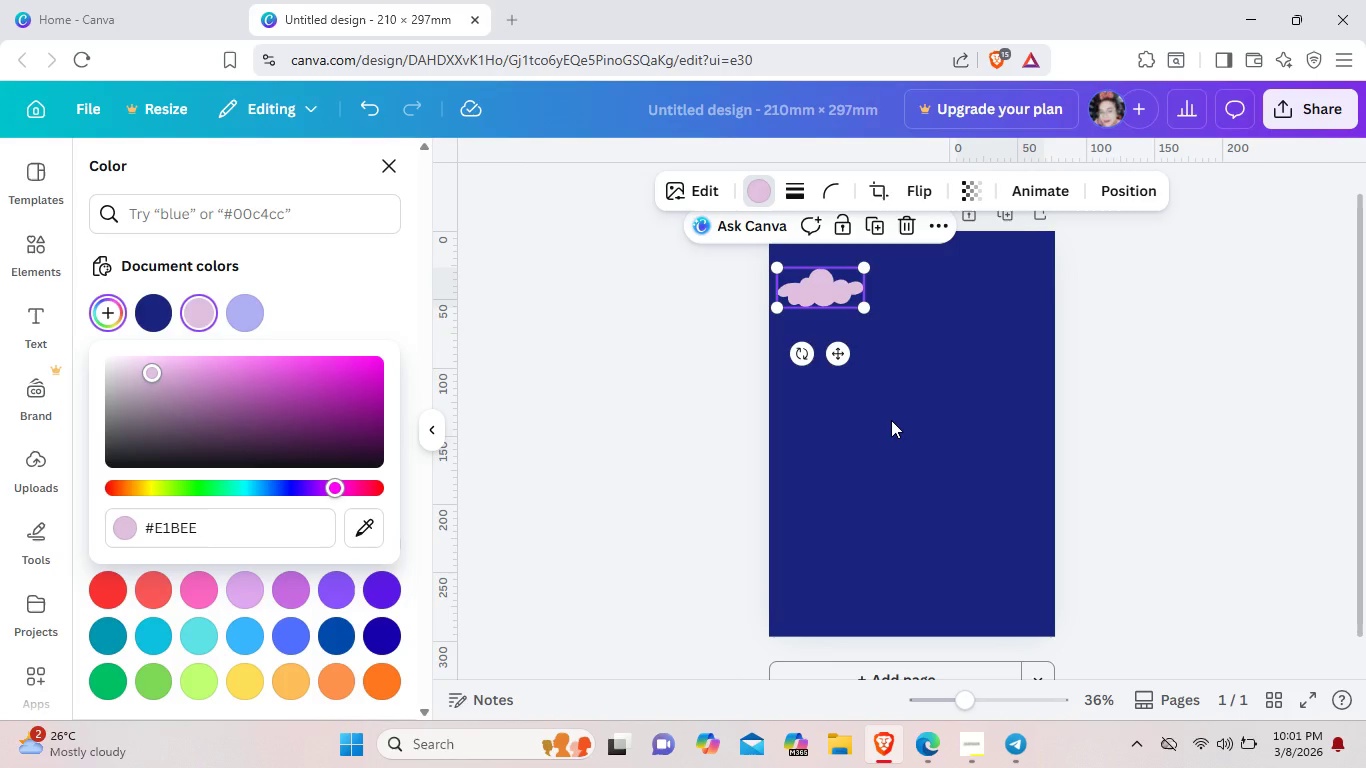 
left_click([891, 420])
 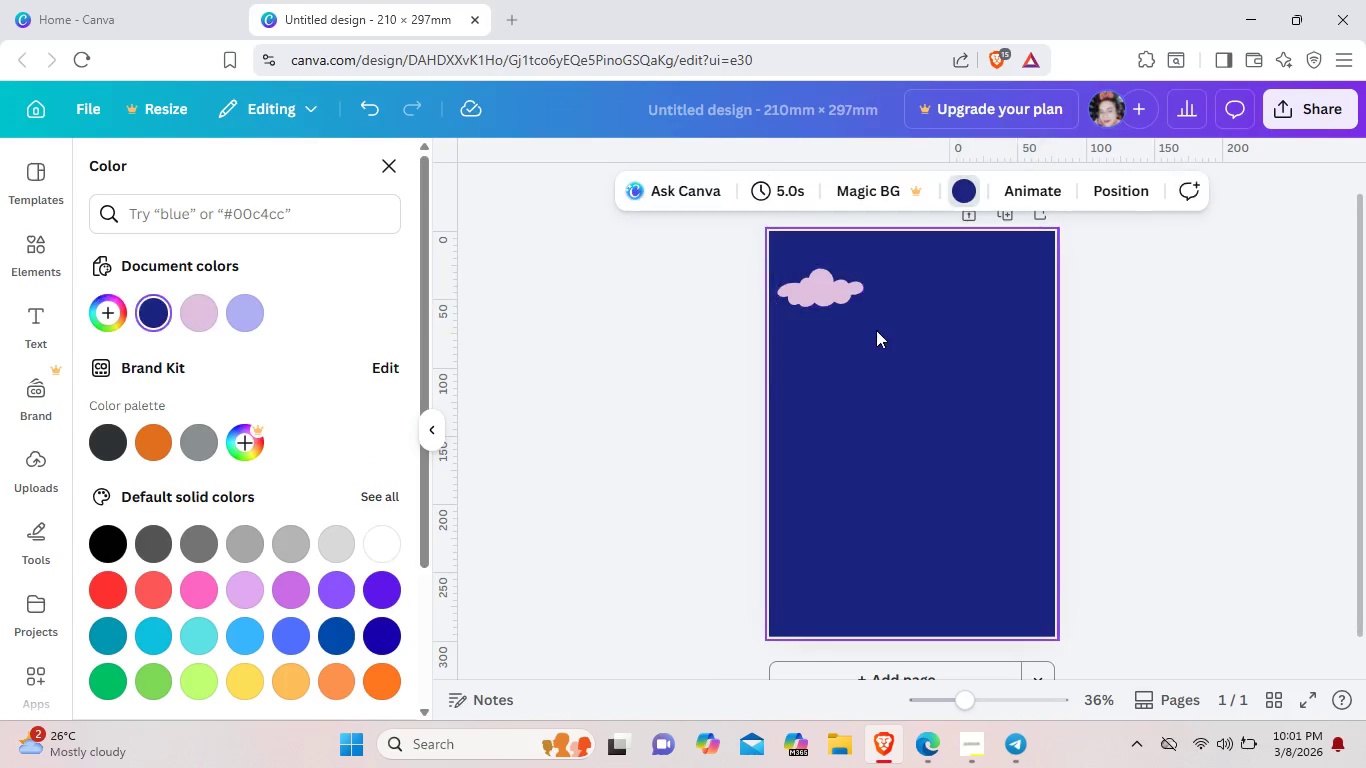 
left_click([876, 330])
 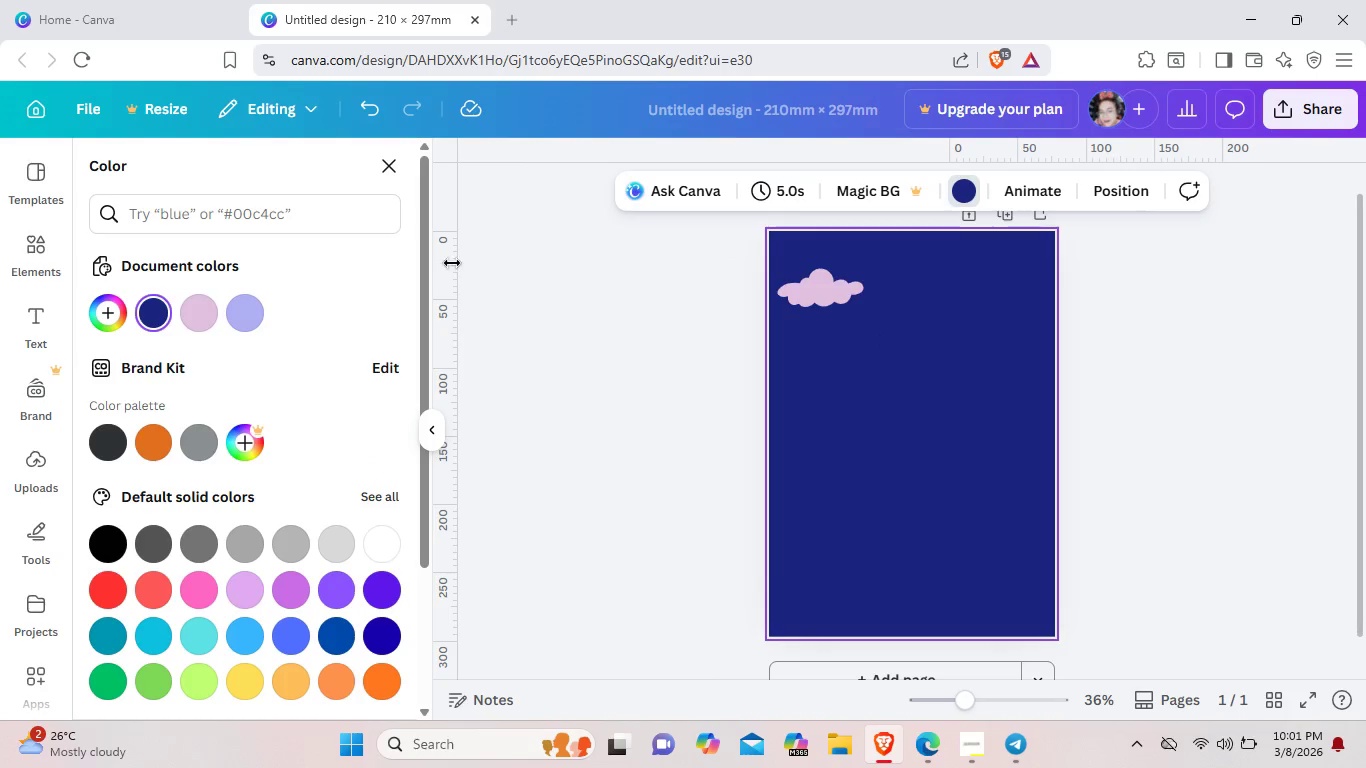 
wait(5.38)
 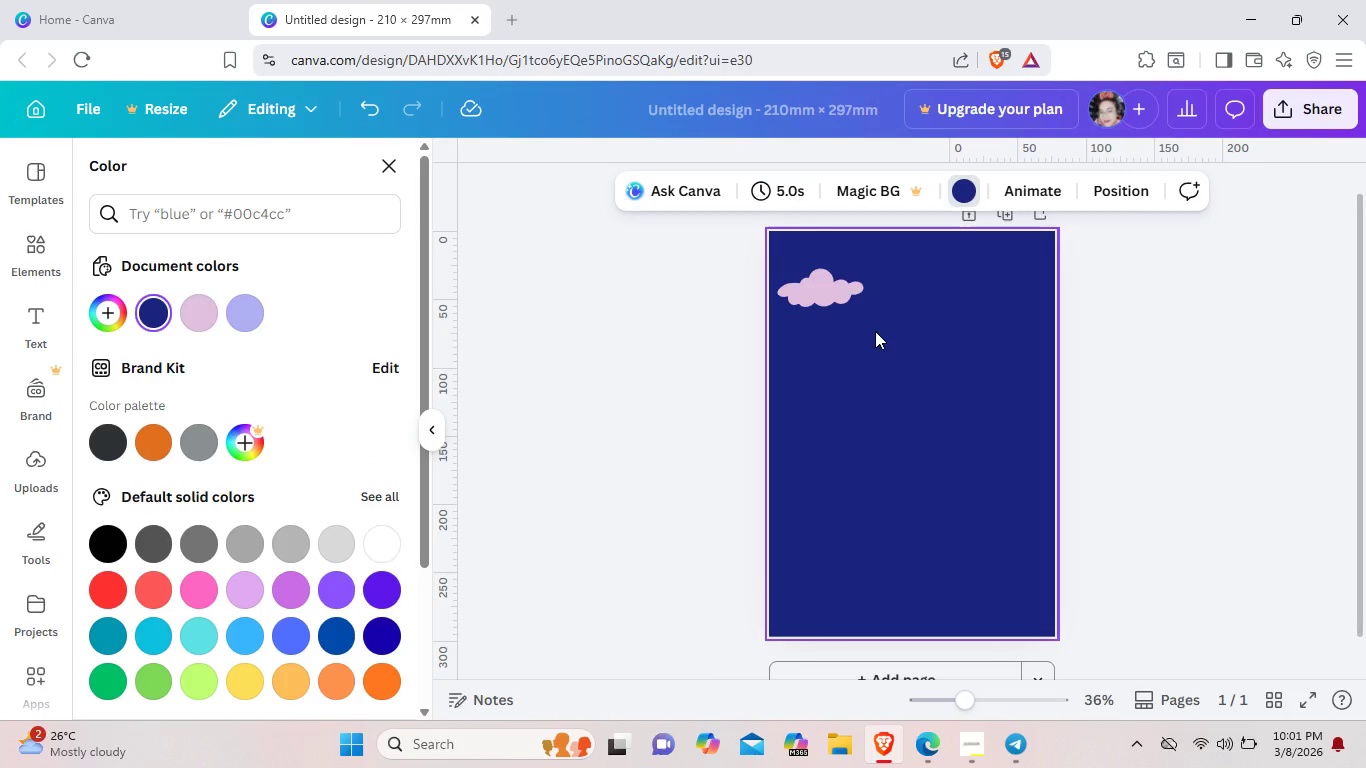 
left_click([38, 245])
 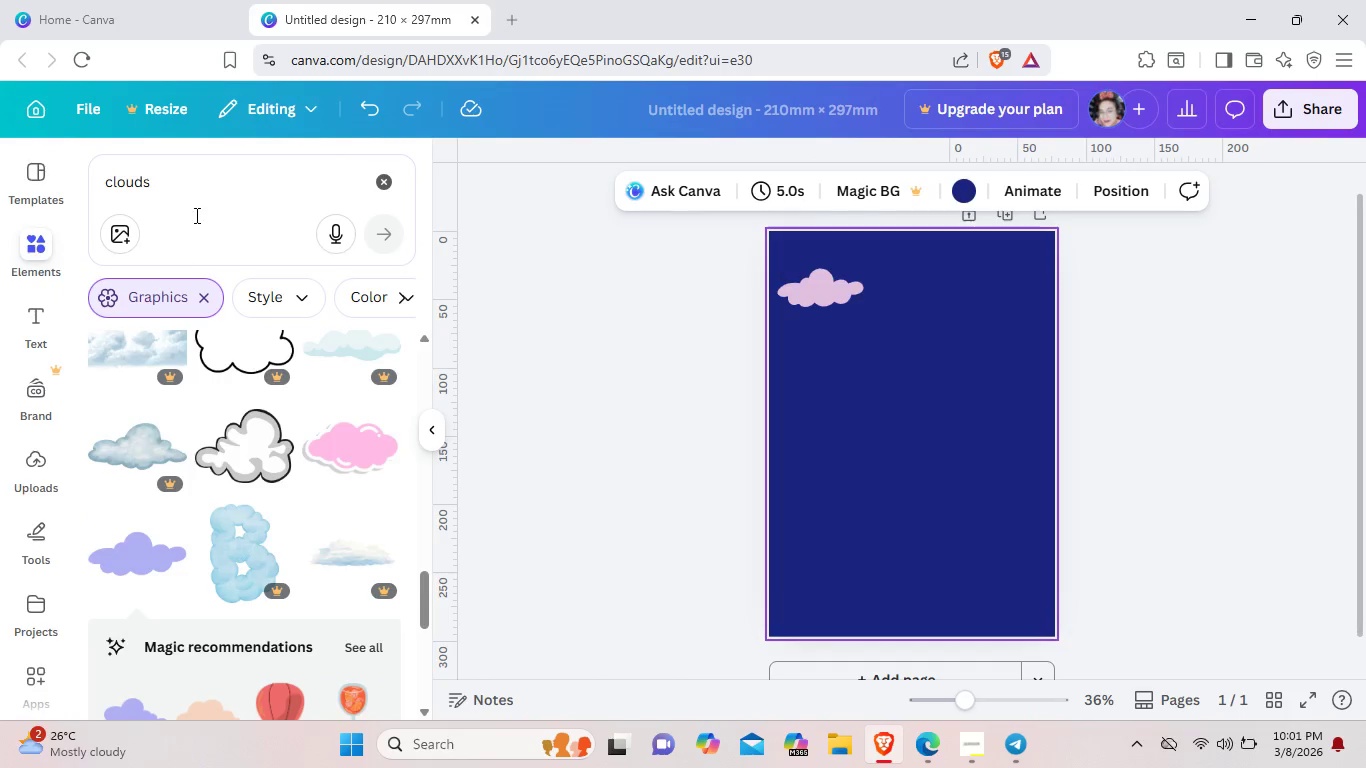 
left_click([198, 187])
 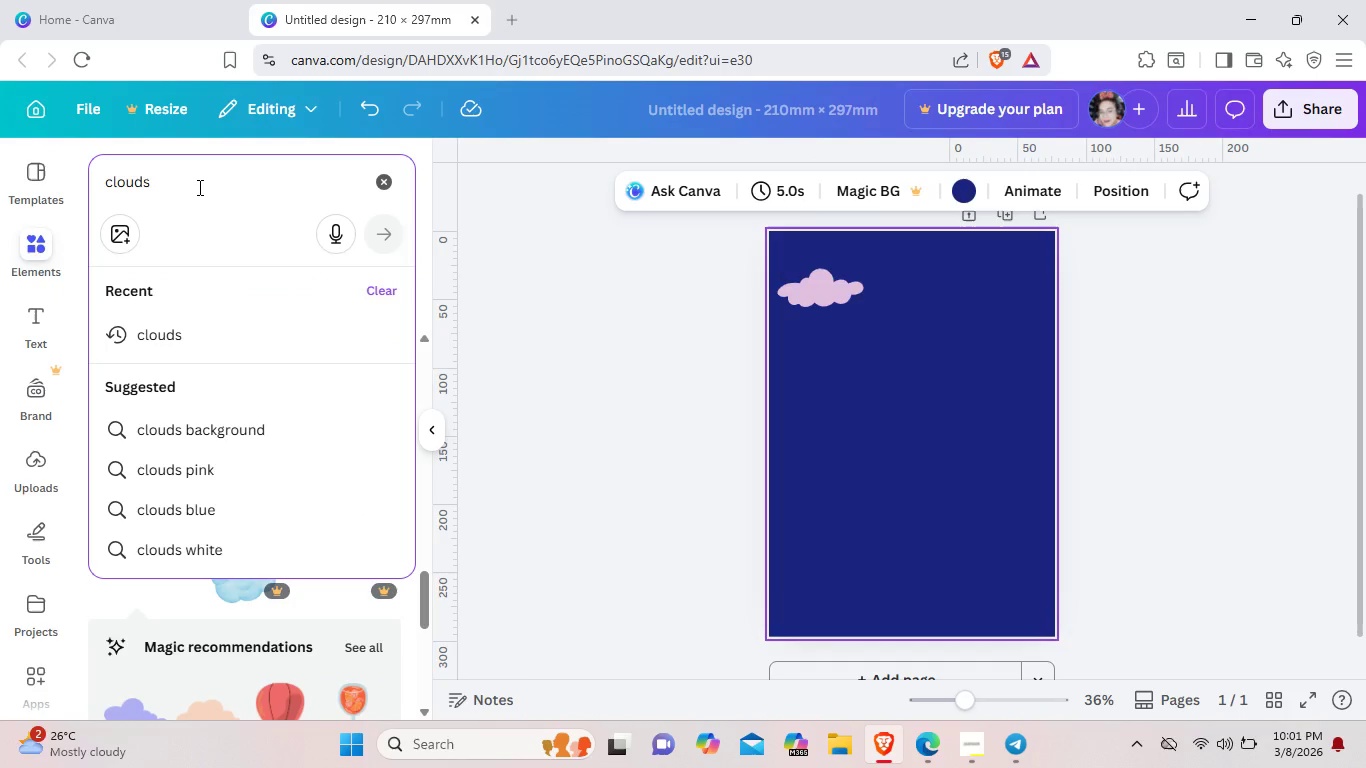 
key(Backspace)
key(Backspace)
key(Backspace)
key(Backspace)
key(Backspace)
key(Backspace)
key(Backspace)
type(stars)
 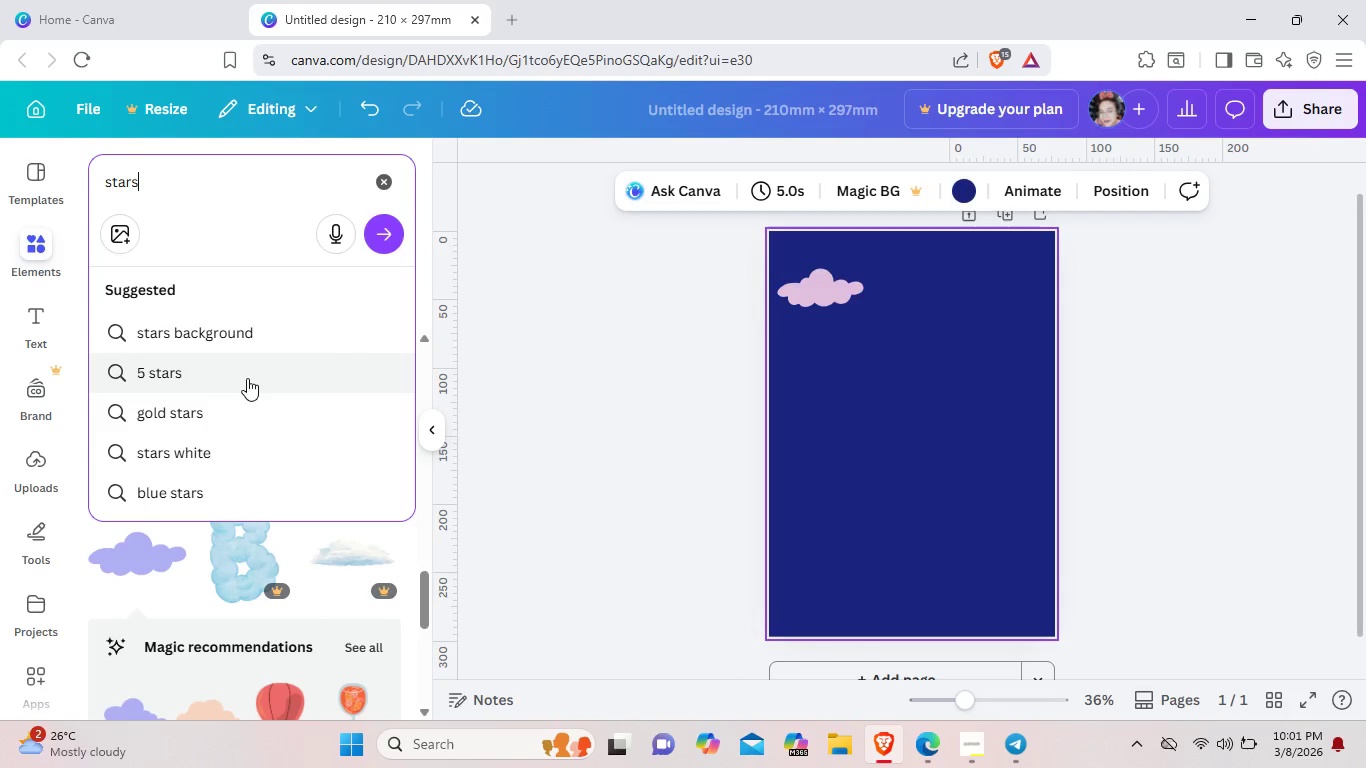 
left_click([378, 238])
 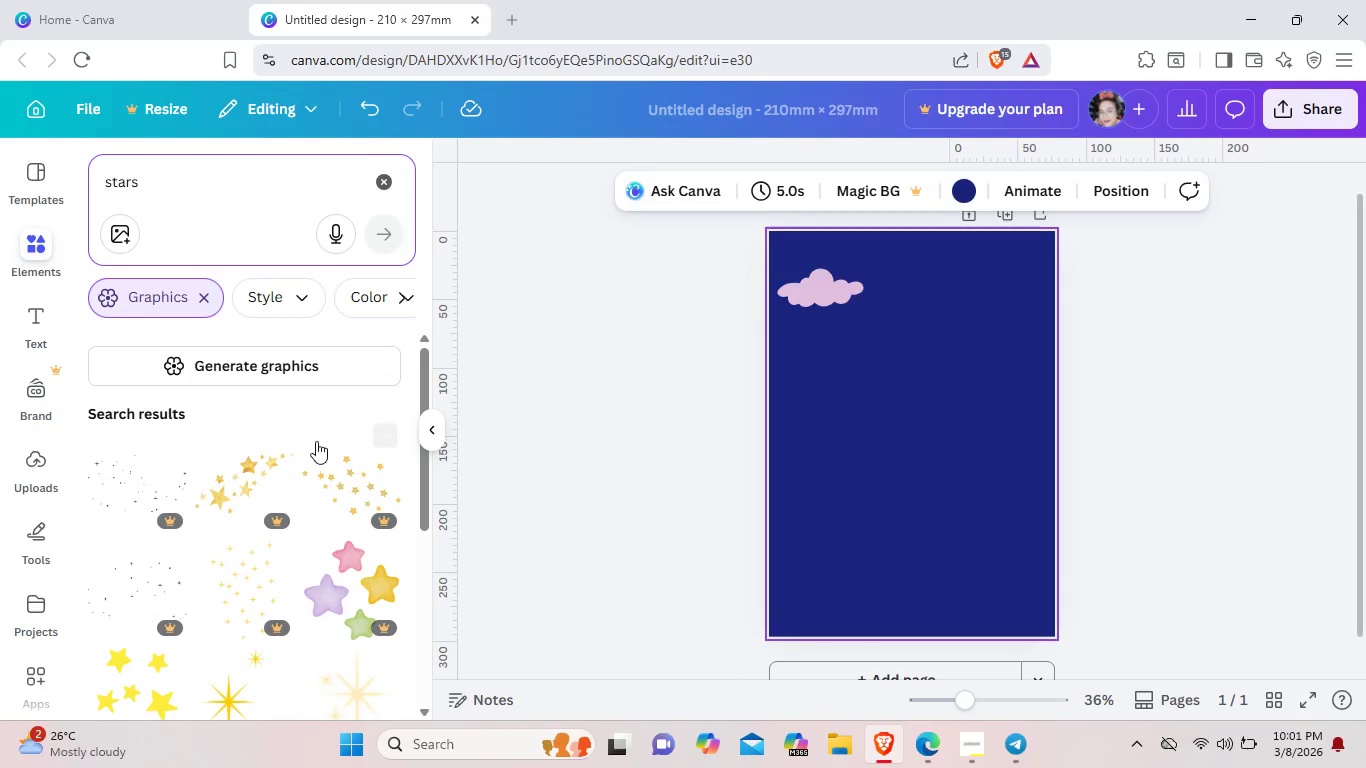 
mouse_move([420, 452])
 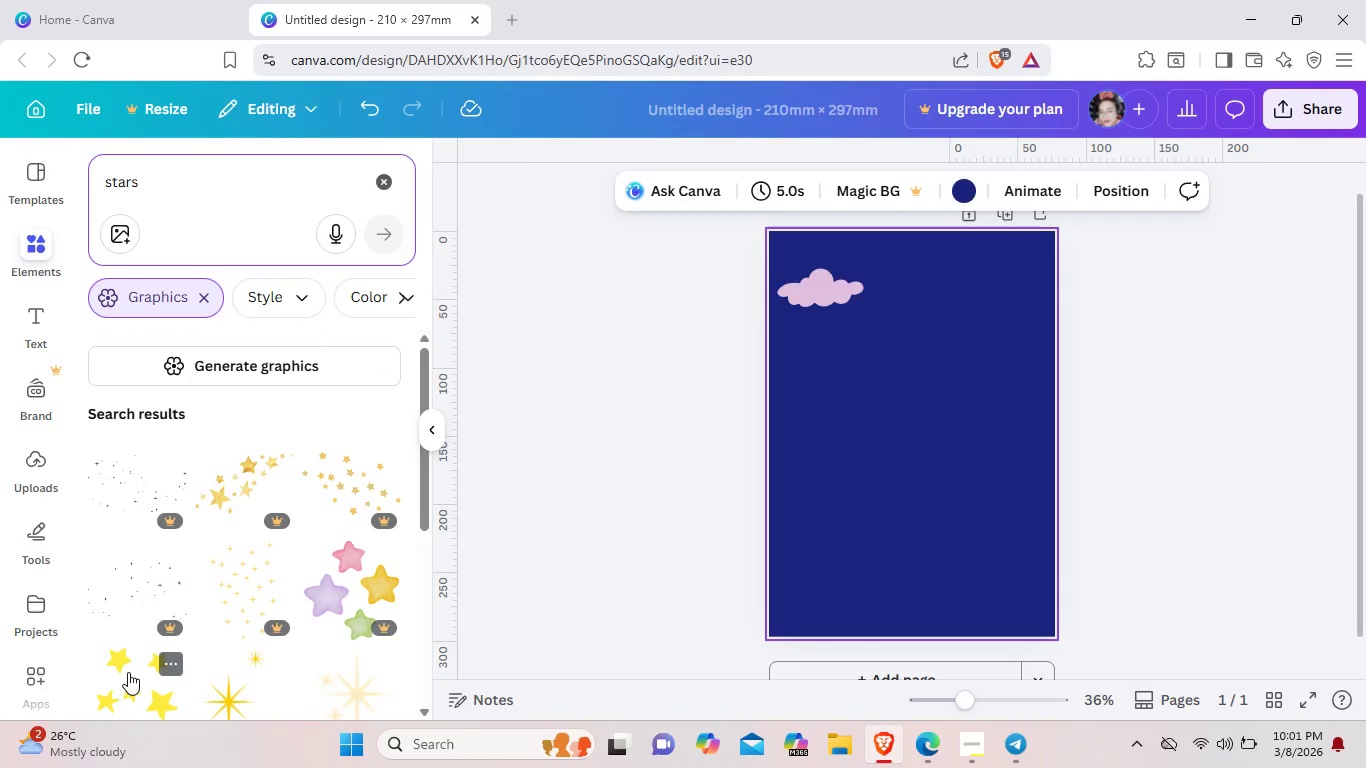 
left_click([128, 672])
 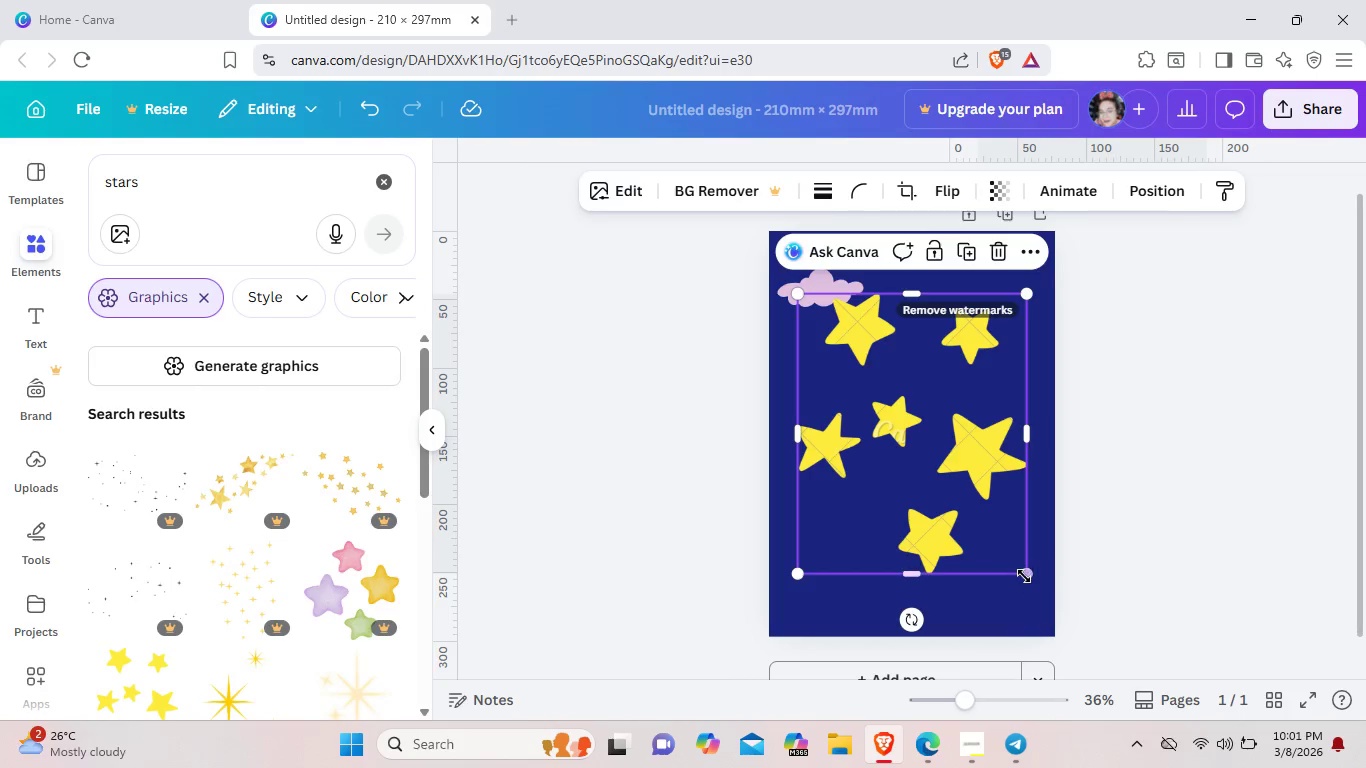 
left_click_drag(start_coordinate=[1025, 576], to_coordinate=[913, 405])
 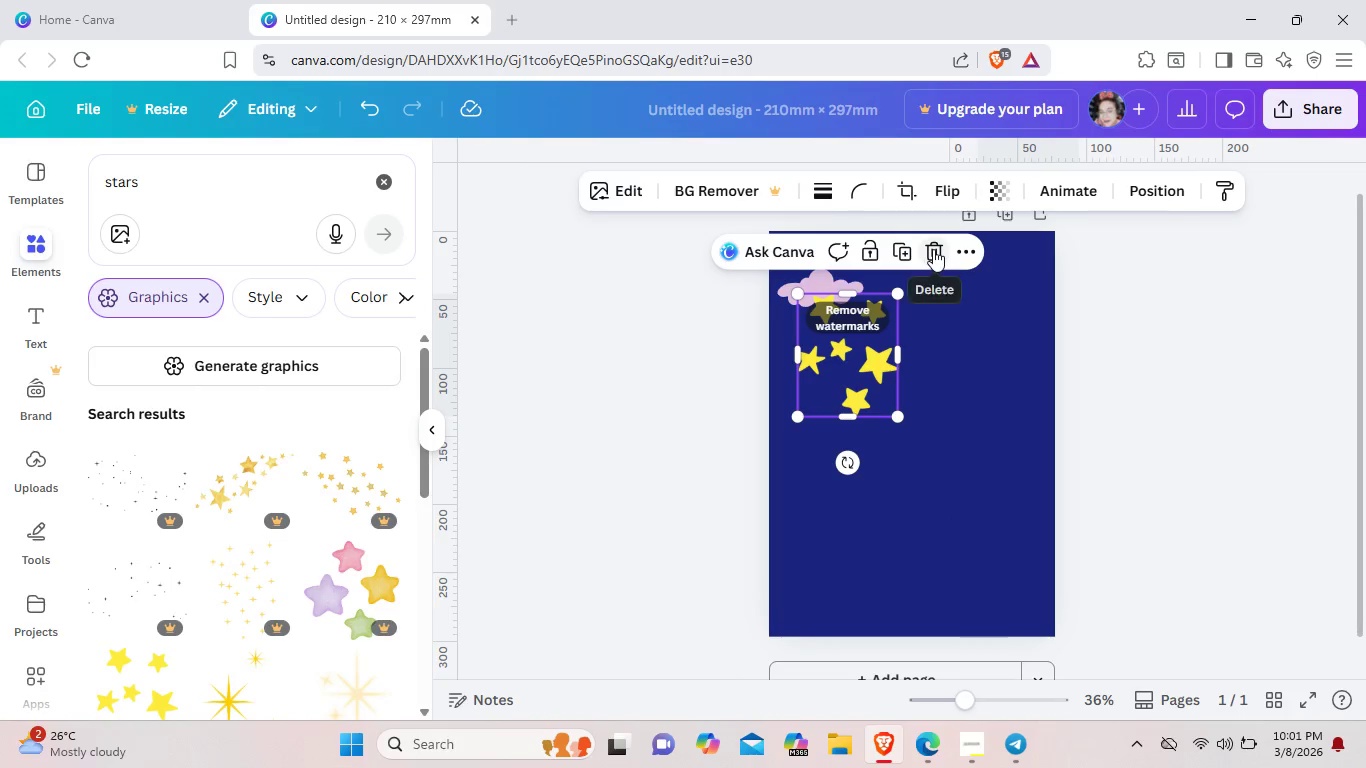 
left_click([933, 249])
 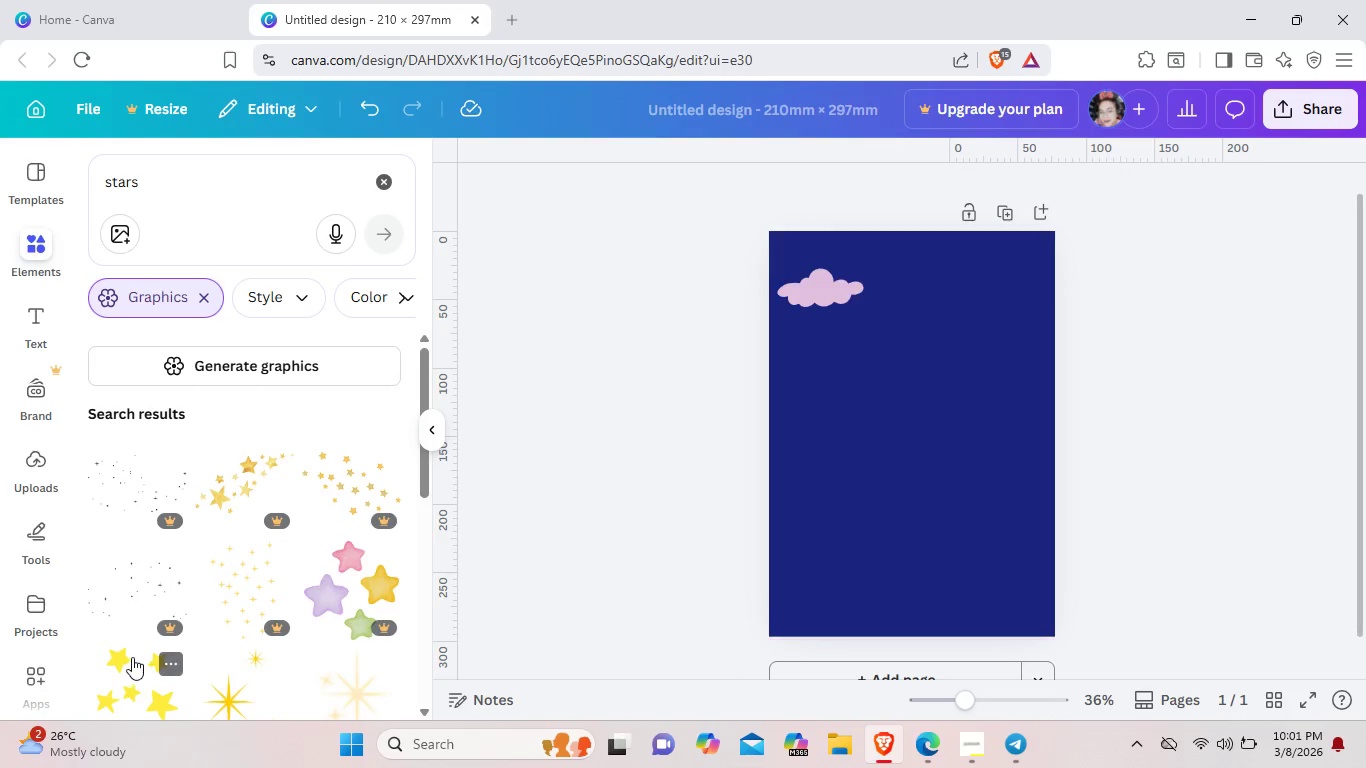 
mouse_move([166, 633])
 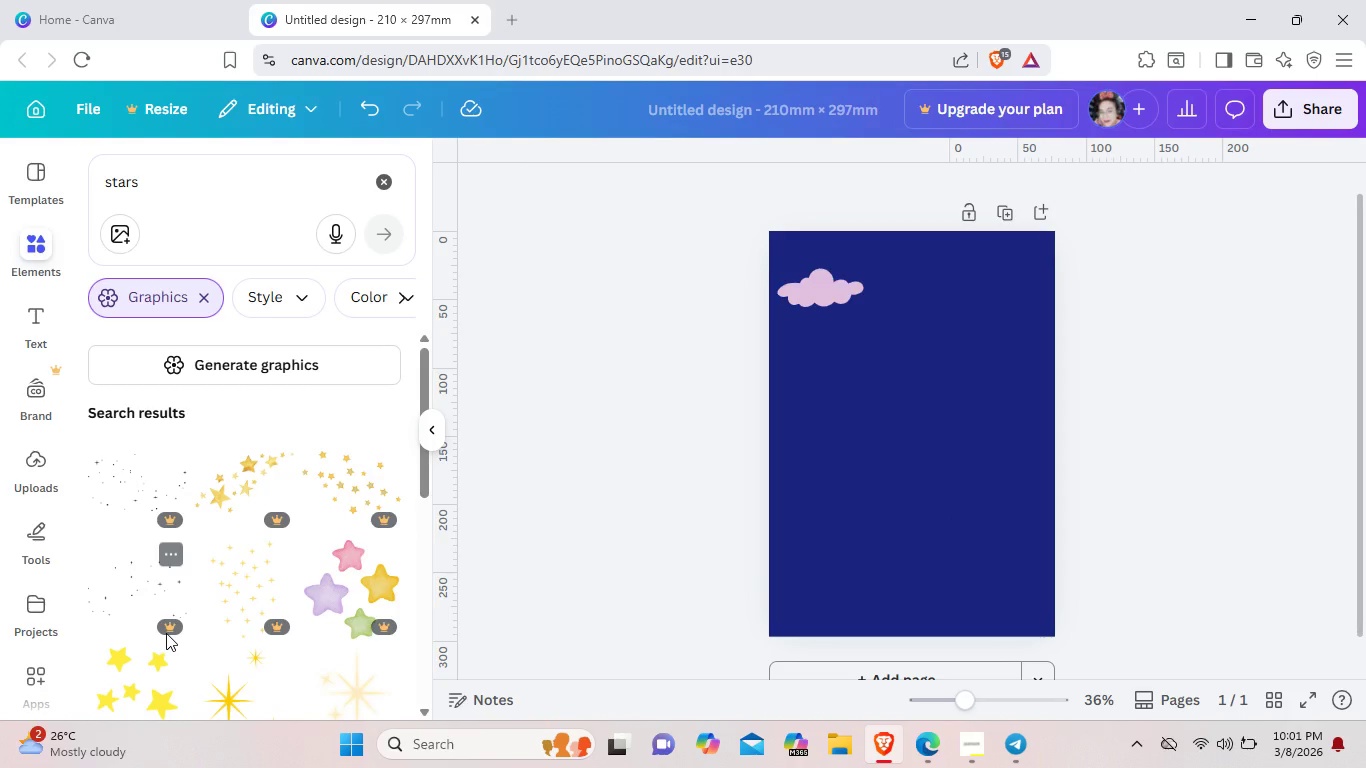 
scroll: coordinate [150, 489], scroll_direction: down, amount: 9.0
 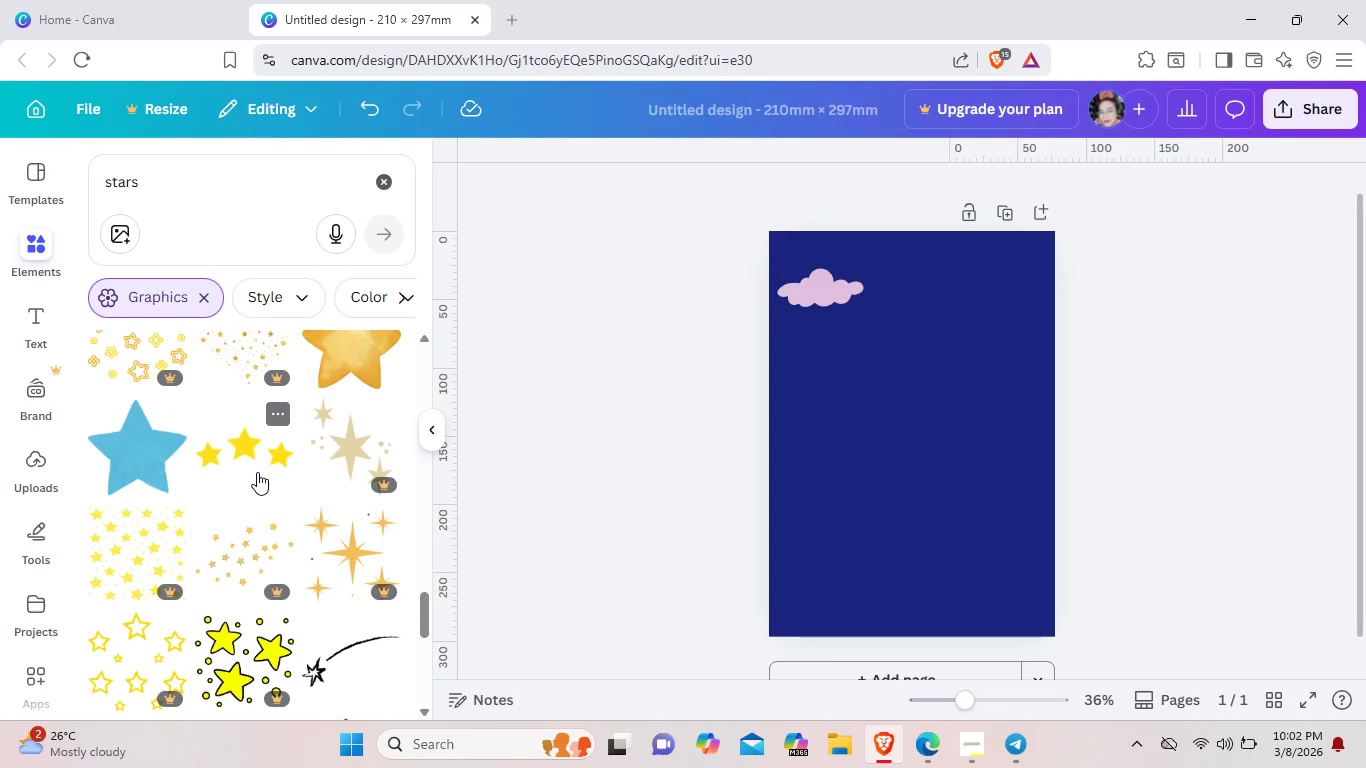 
scroll: coordinate [257, 472], scroll_direction: down, amount: 4.0
 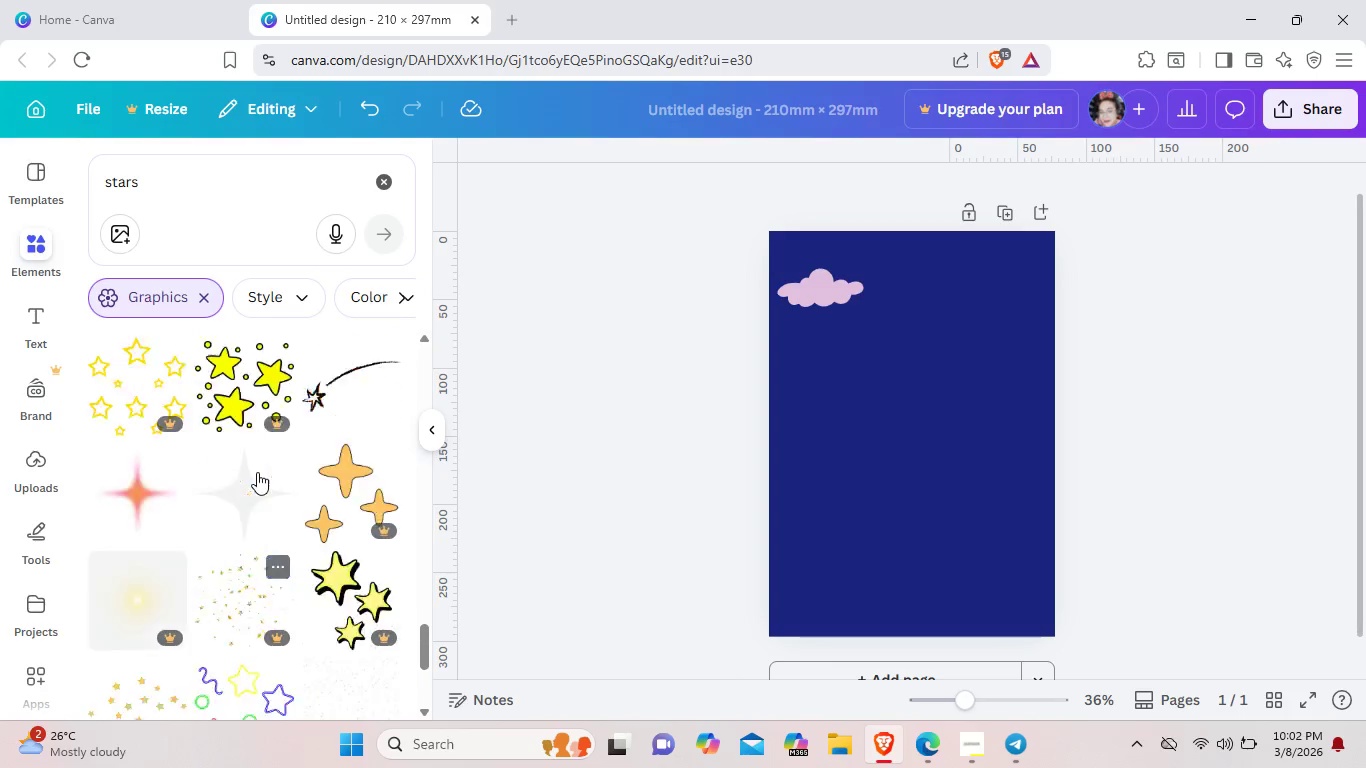 
scroll: coordinate [257, 472], scroll_direction: up, amount: 3.0
 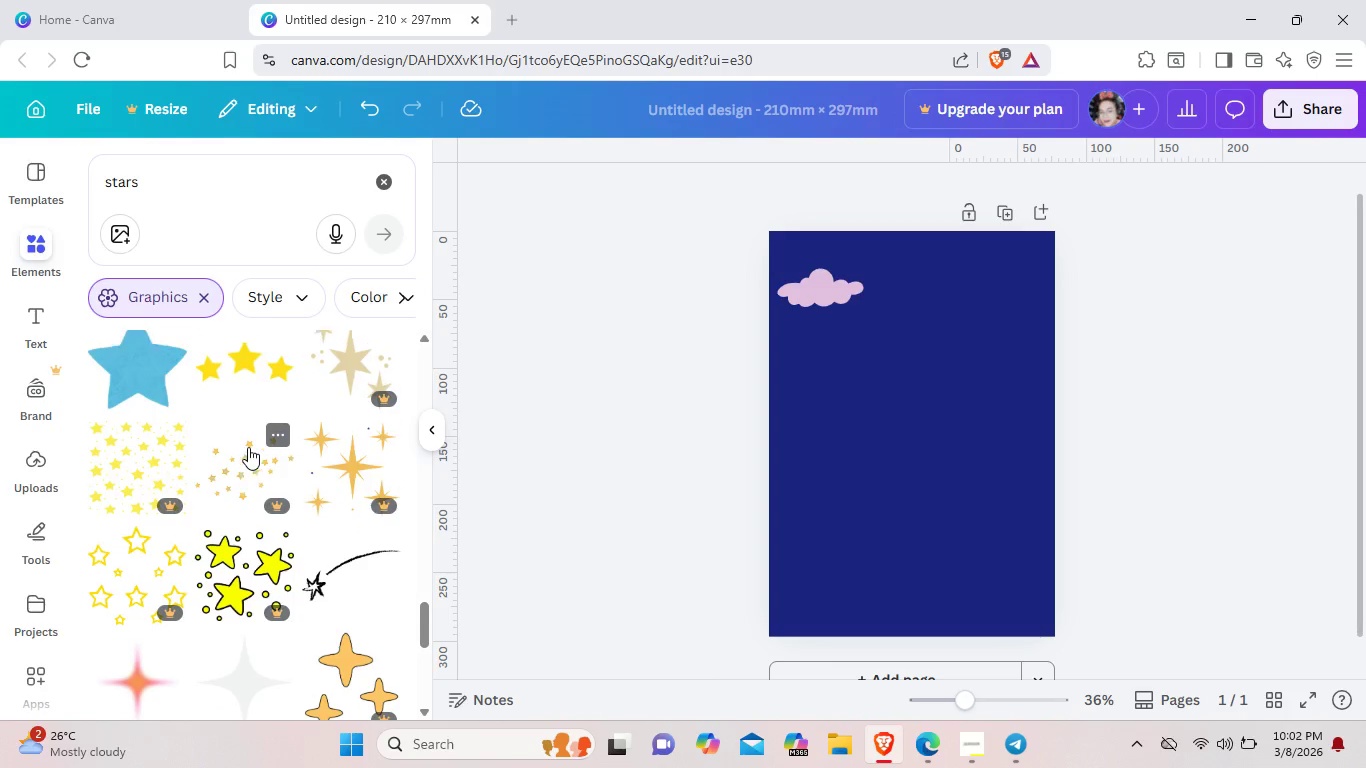 
left_click([244, 458])
 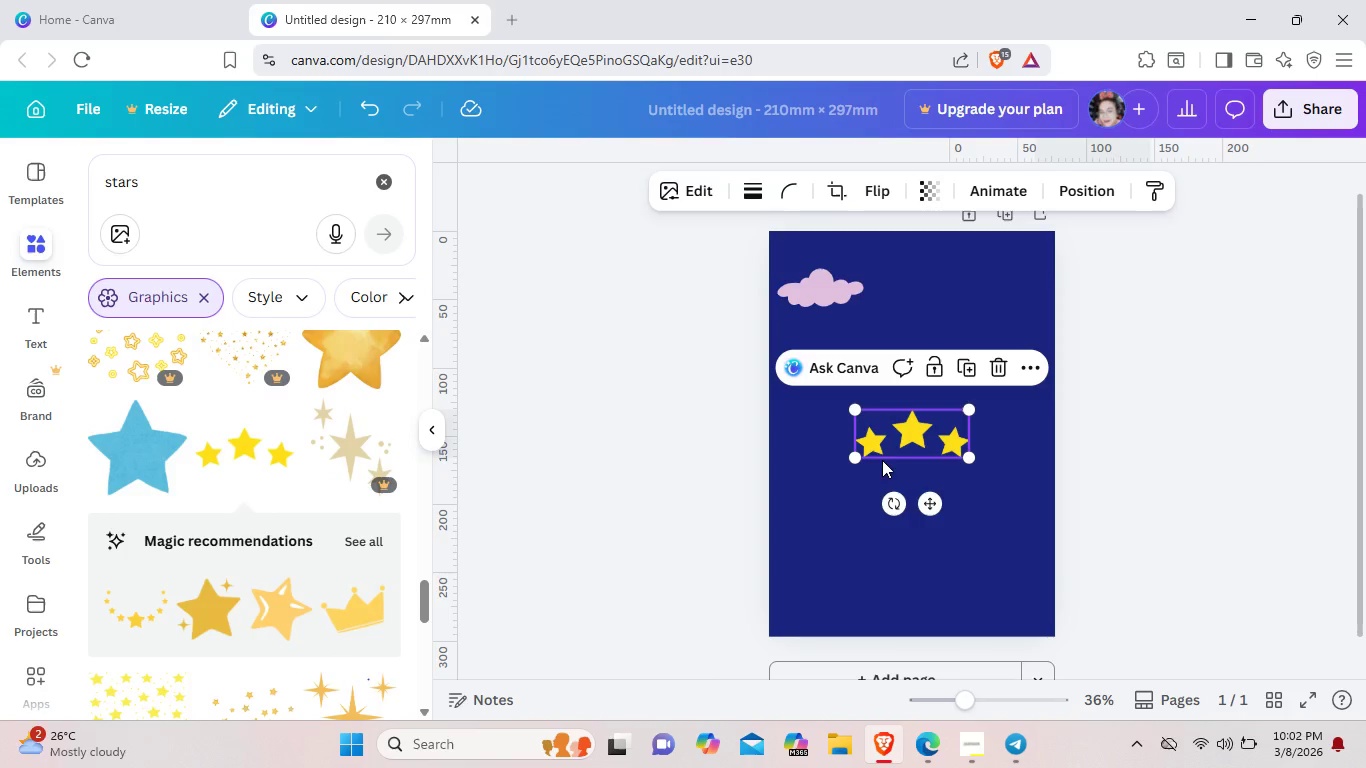 
scroll: coordinate [248, 447], scroll_direction: up, amount: 1.0
 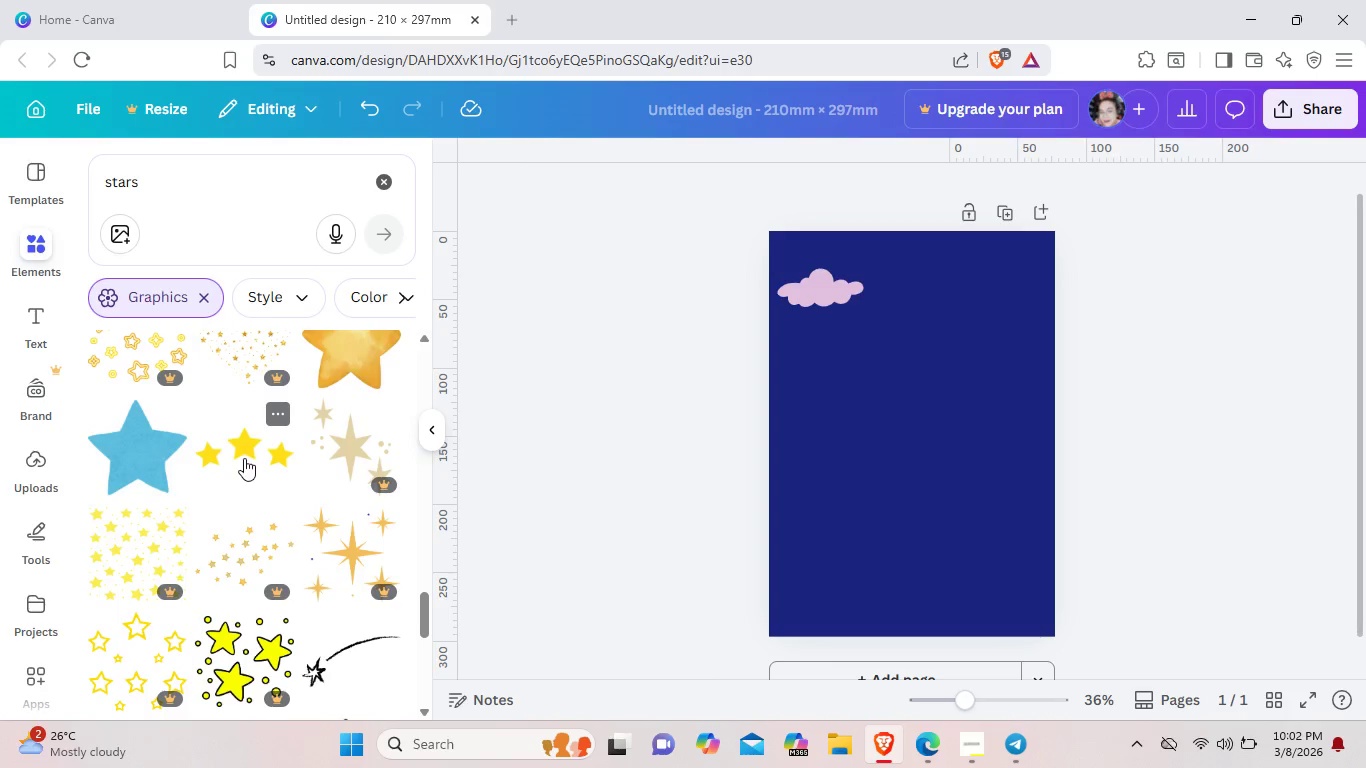 
left_click_drag(start_coordinate=[919, 456], to_coordinate=[825, 346])
 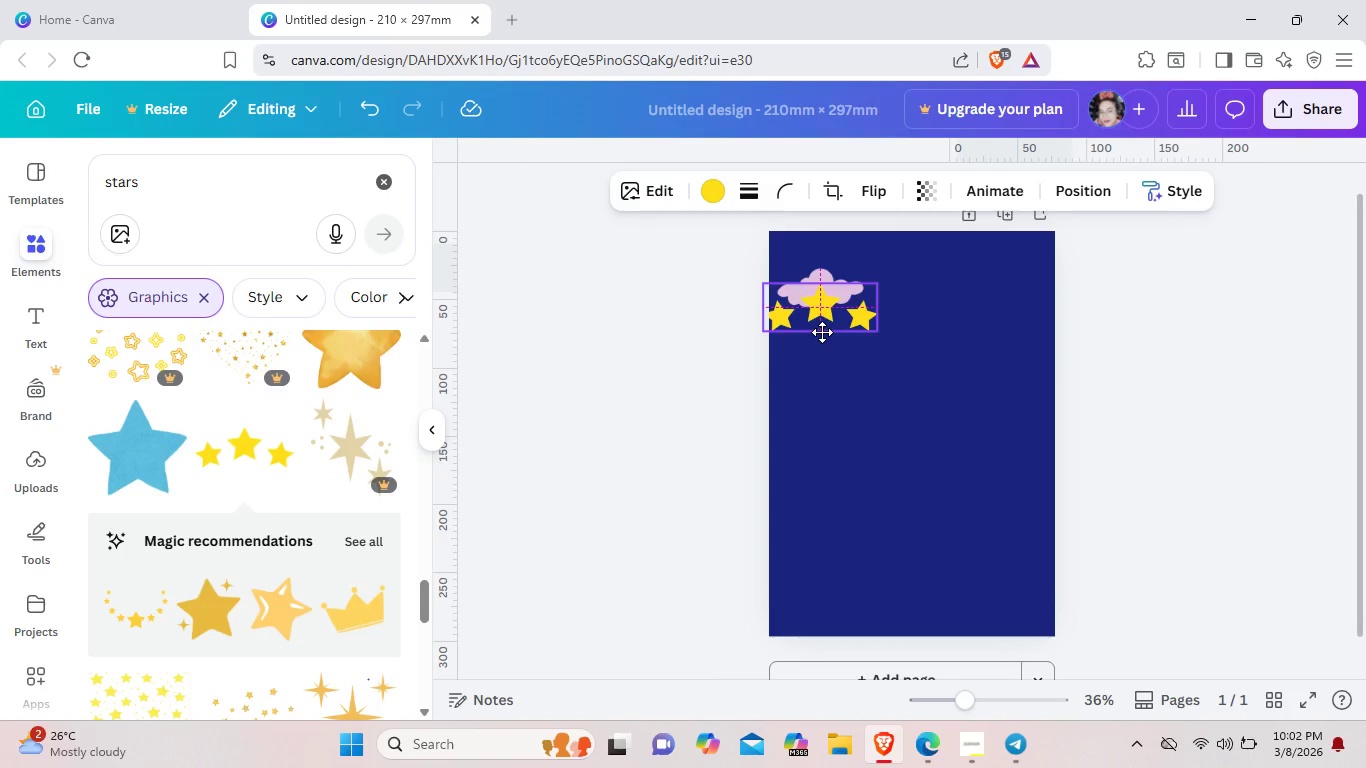 
left_click([906, 248])
 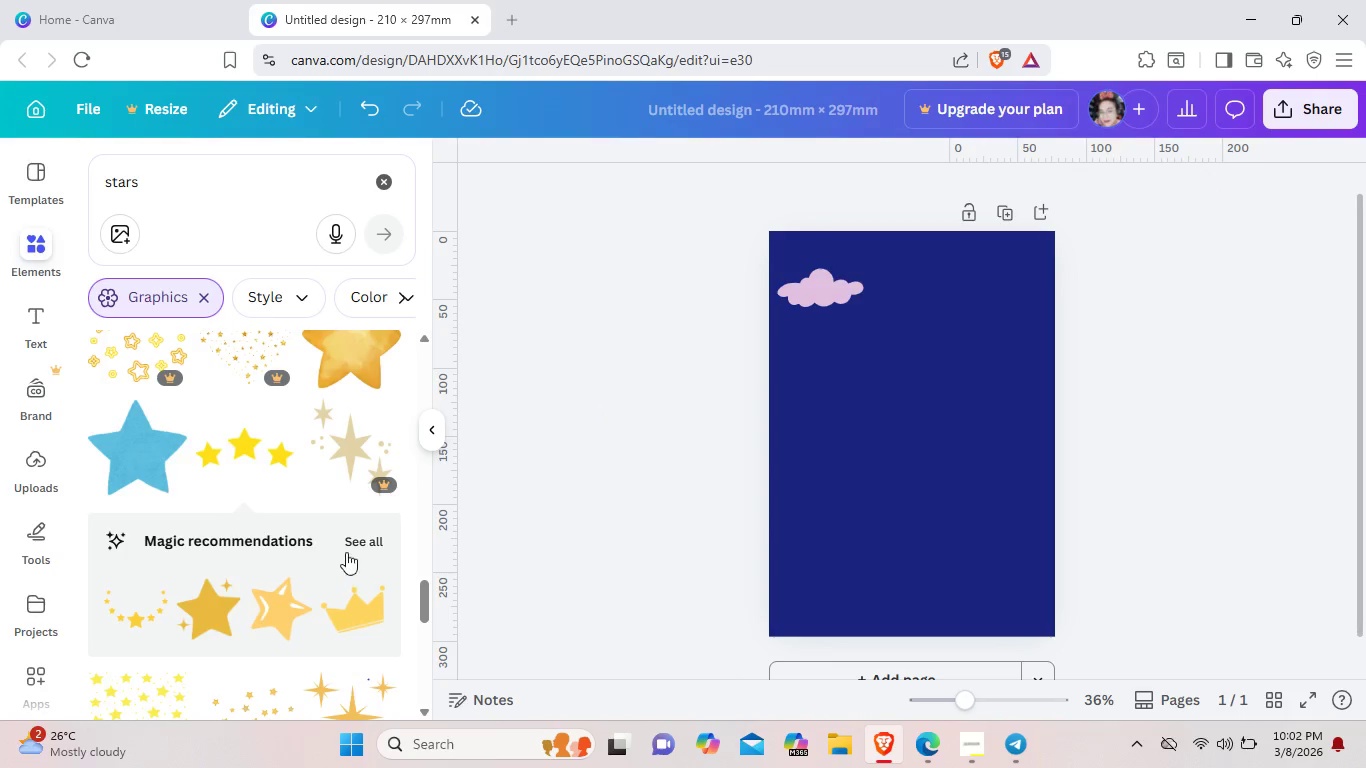 
left_click([350, 551])
 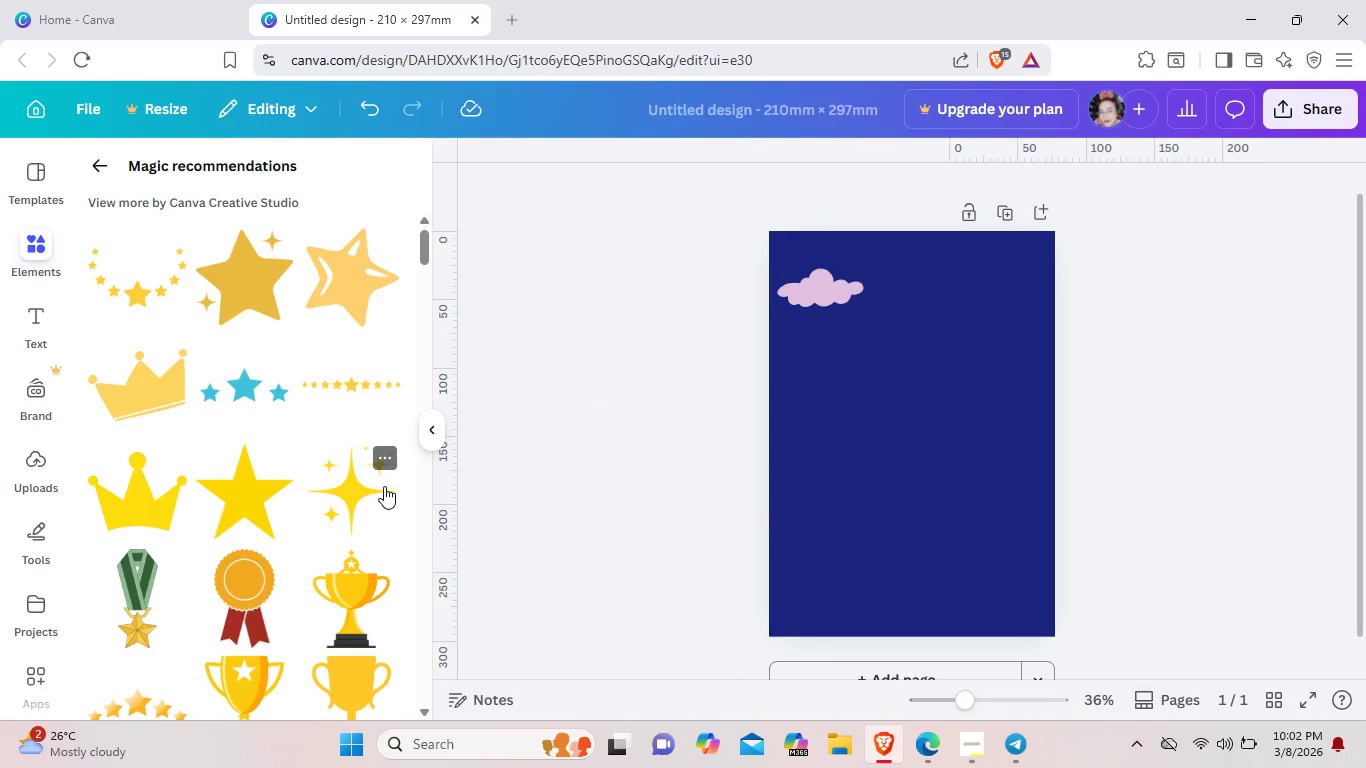 
scroll: coordinate [384, 486], scroll_direction: down, amount: 2.0
 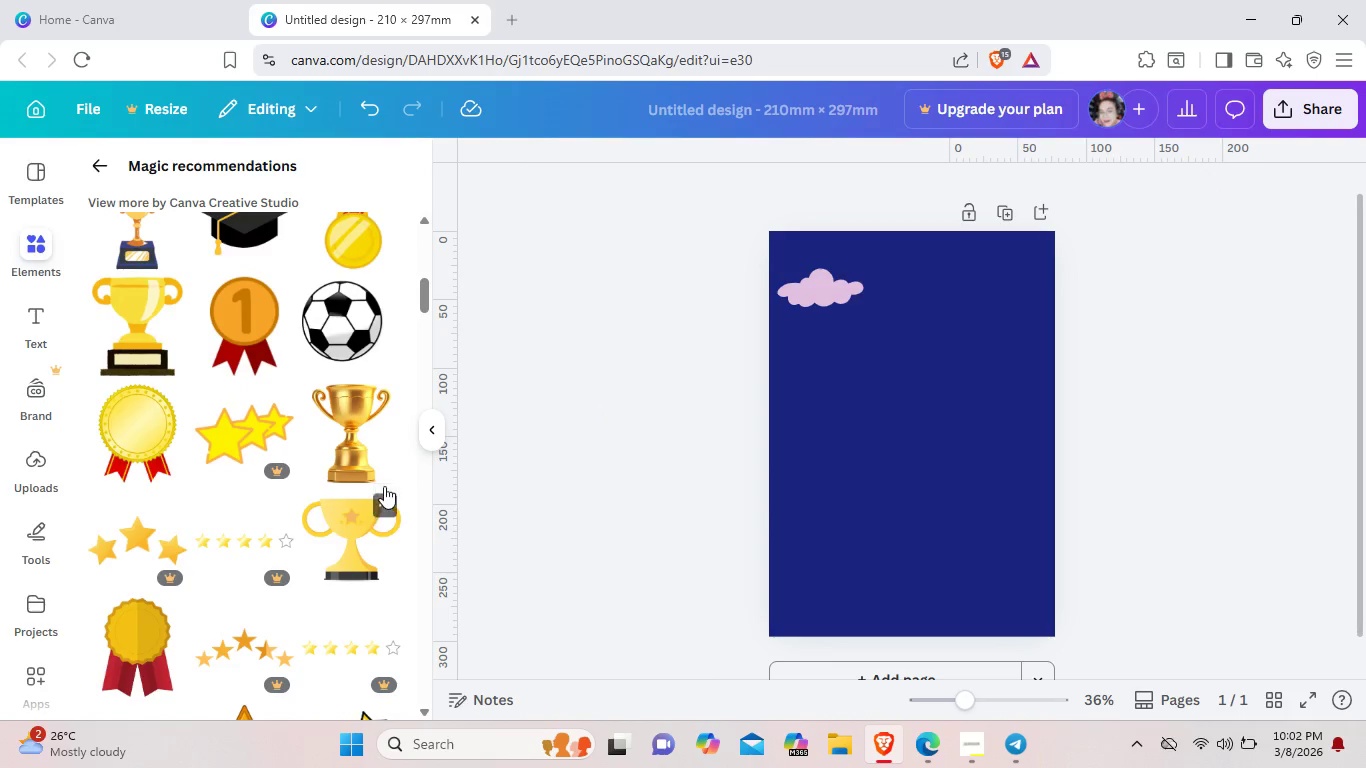 
scroll: coordinate [157, 581], scroll_direction: up, amount: 22.0
 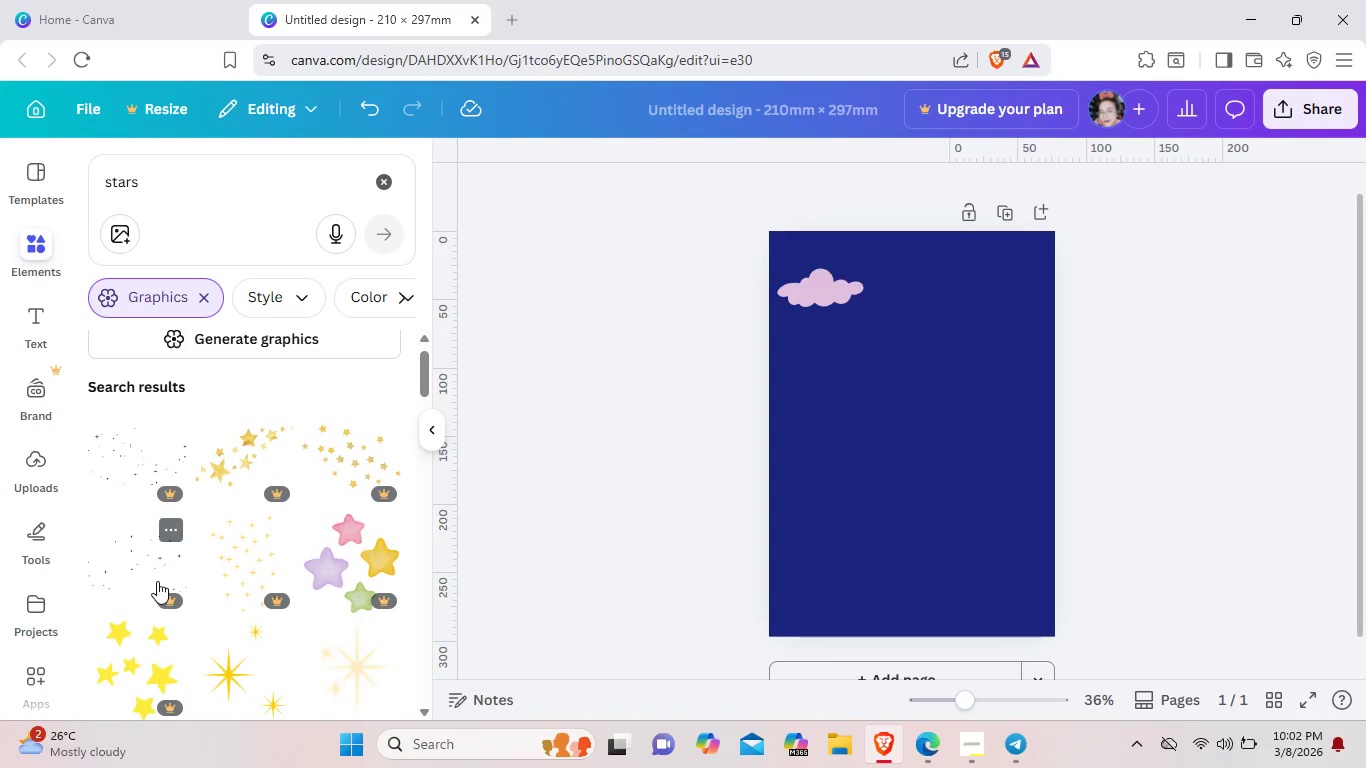 
scroll: coordinate [157, 581], scroll_direction: down, amount: 3.0
 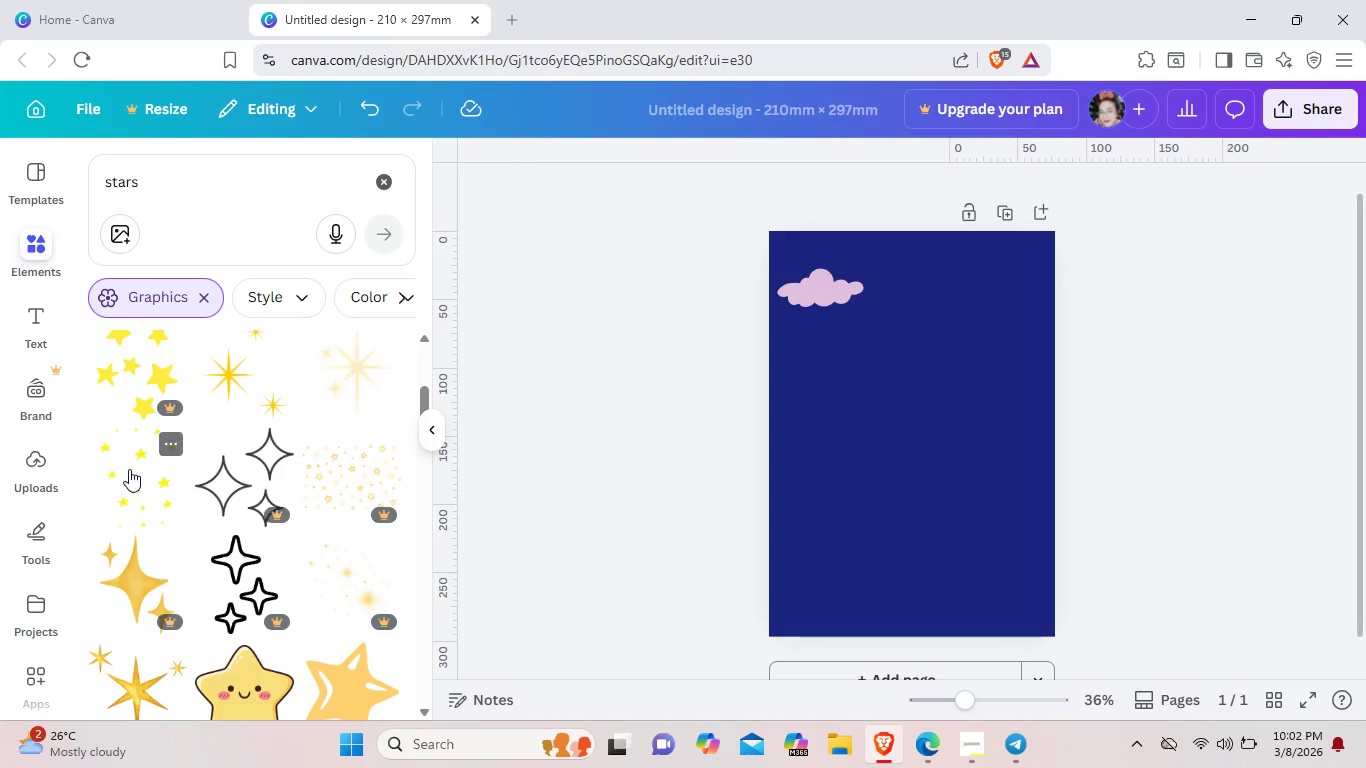 
left_click([129, 468])
 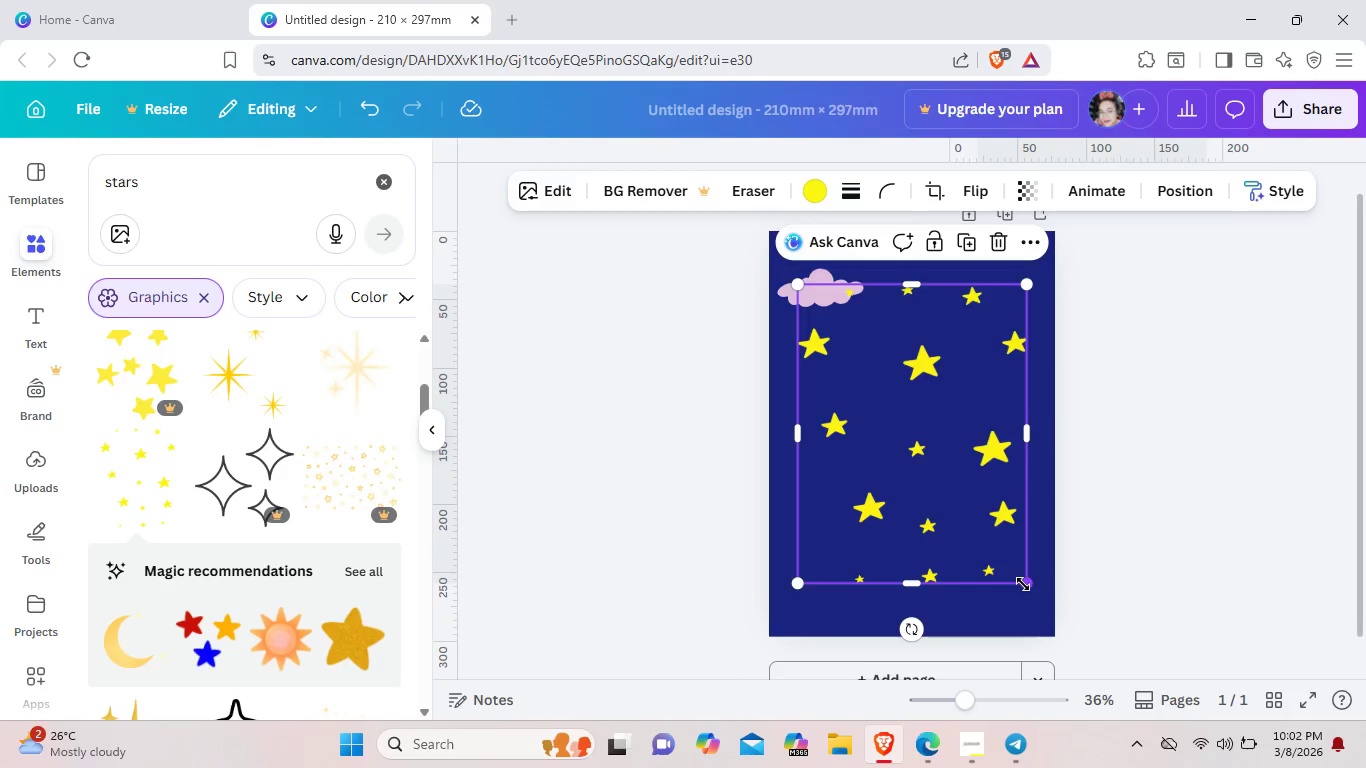 
wait(6.16)
 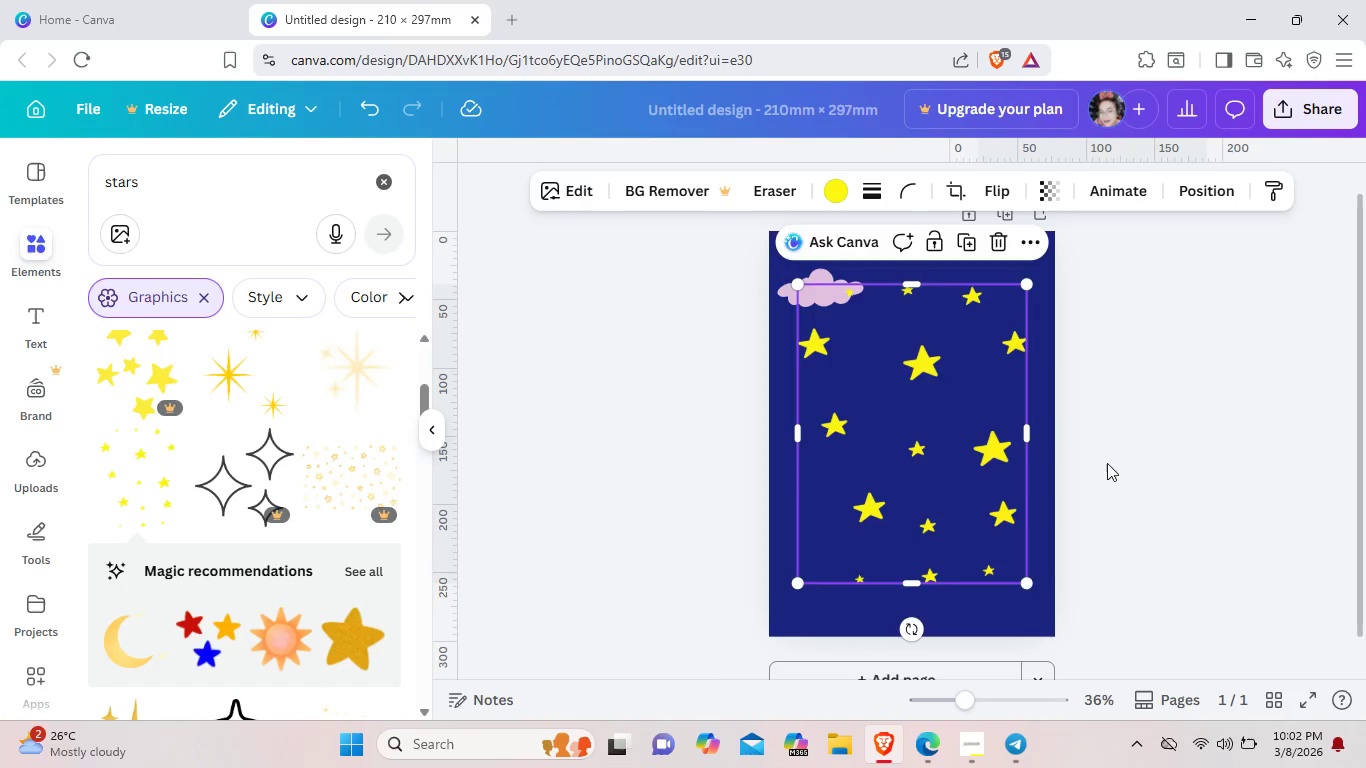 
left_click_drag(start_coordinate=[1028, 584], to_coordinate=[899, 366])
 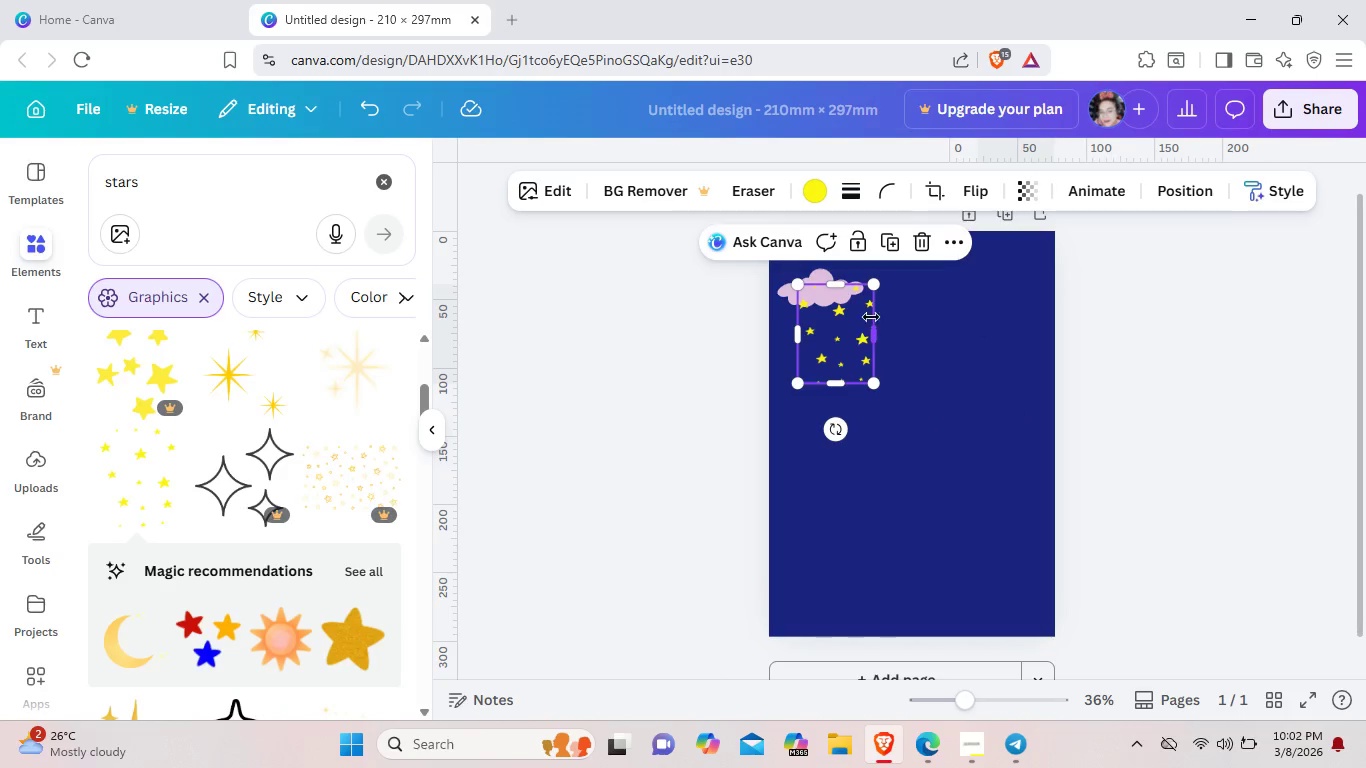 
left_click_drag(start_coordinate=[867, 339], to_coordinate=[855, 287])
 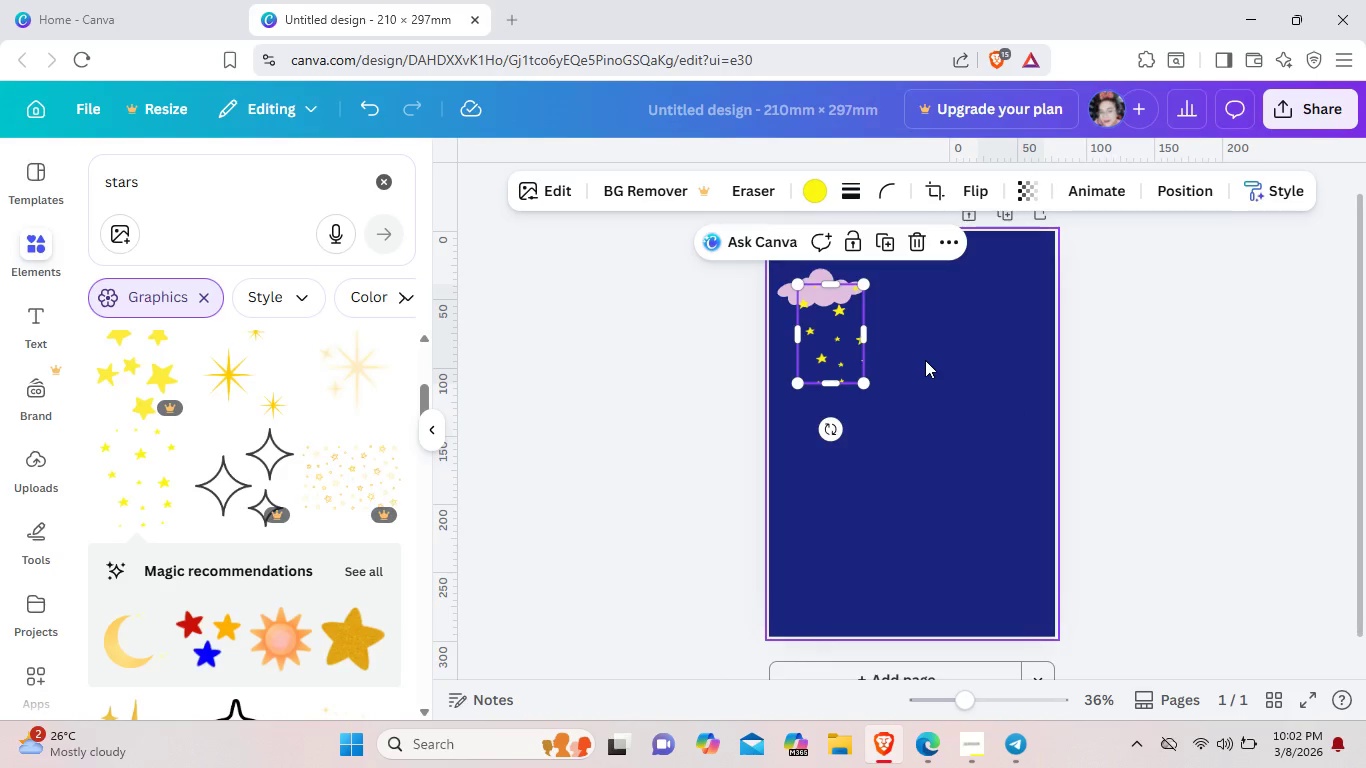 
left_click([925, 360])
 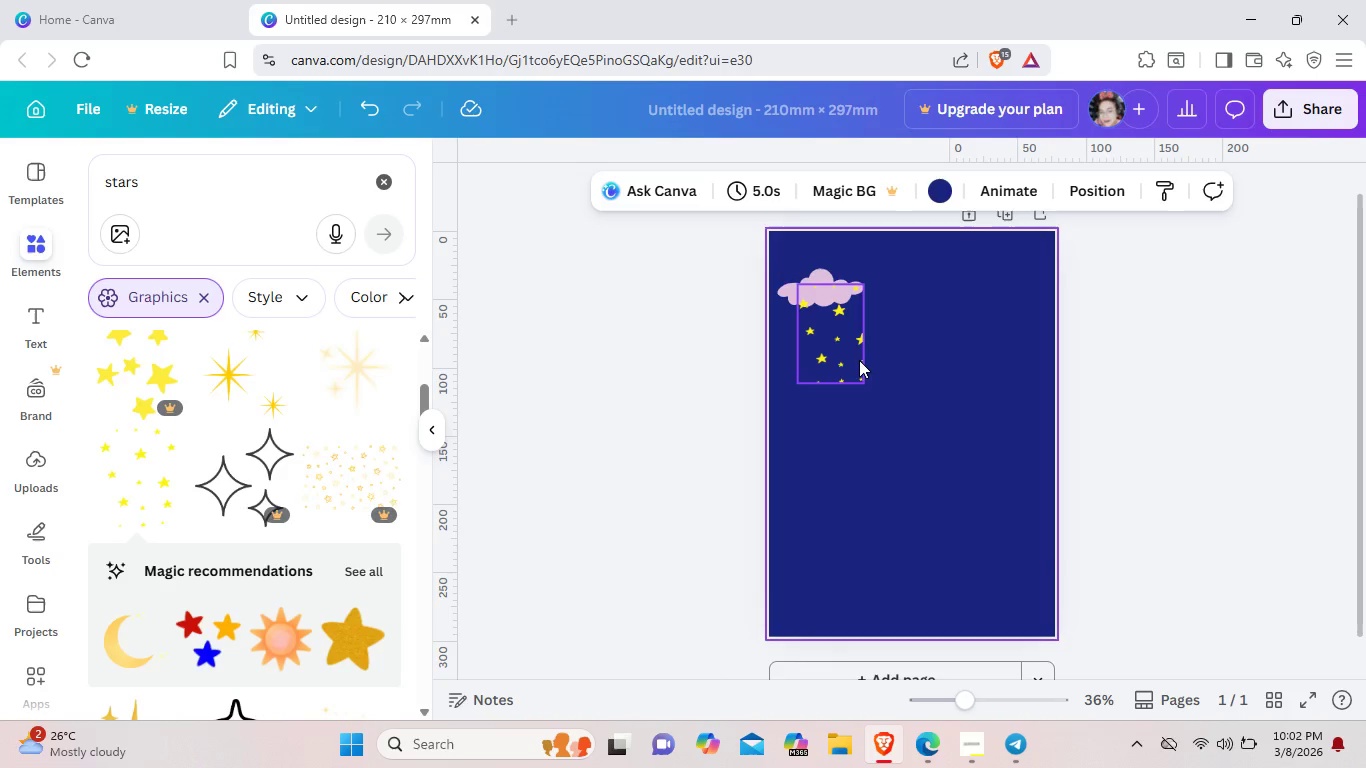 
left_click([859, 360])
 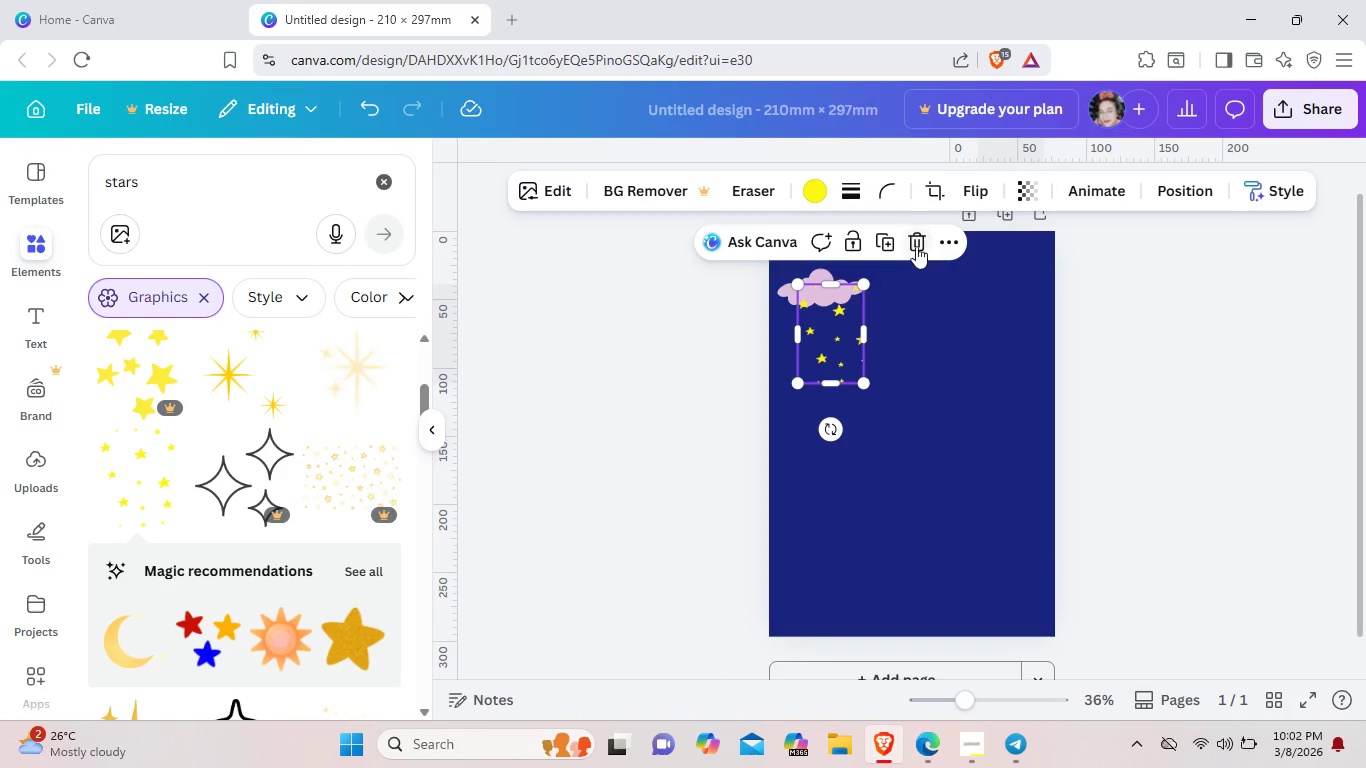 
left_click([916, 242])
 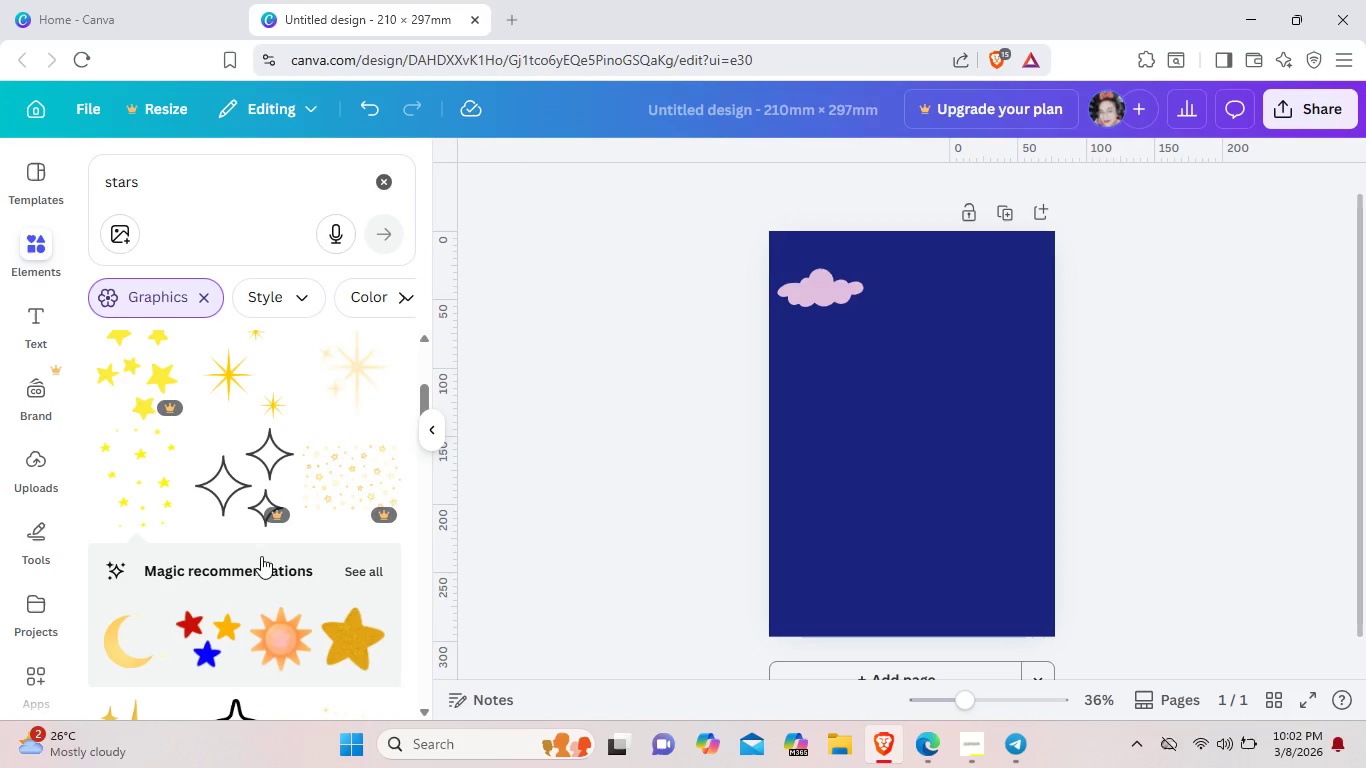 
left_click([372, 571])
 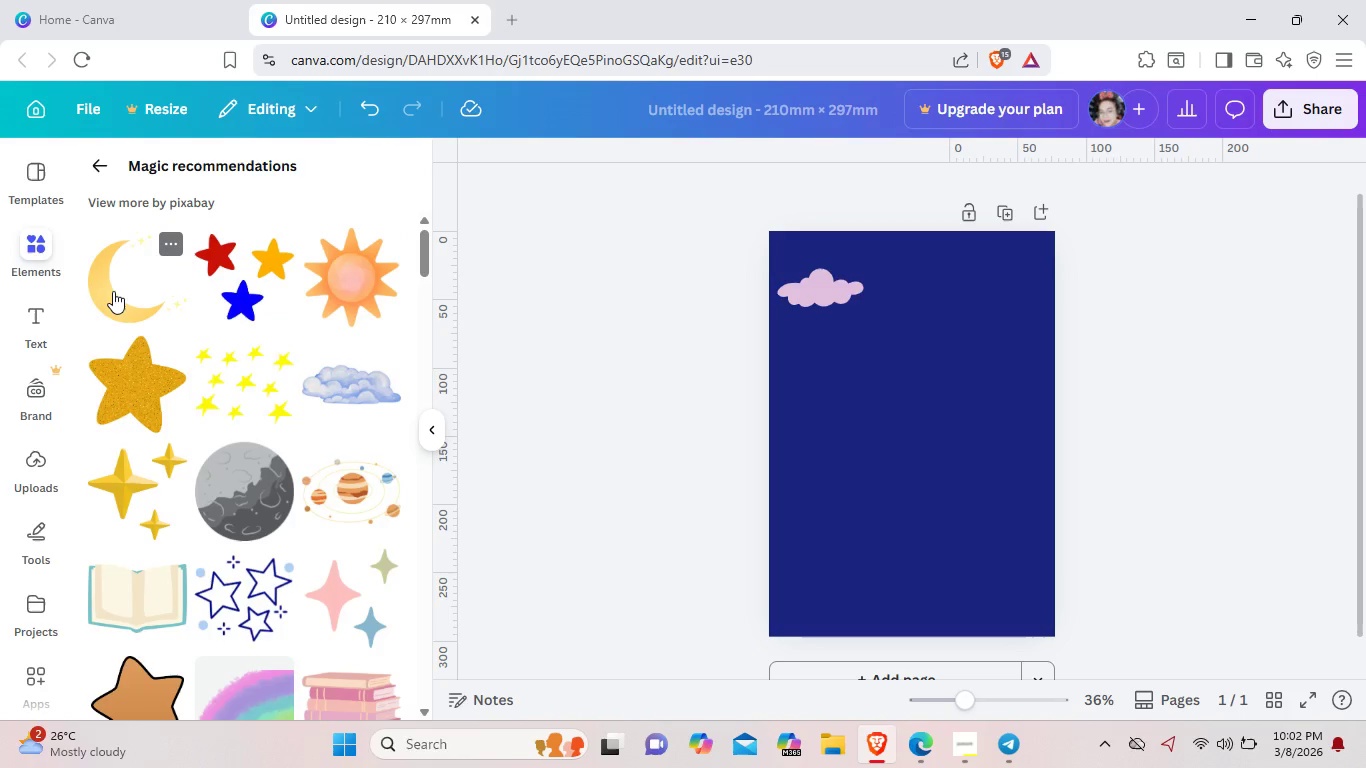 
left_click([113, 291])
 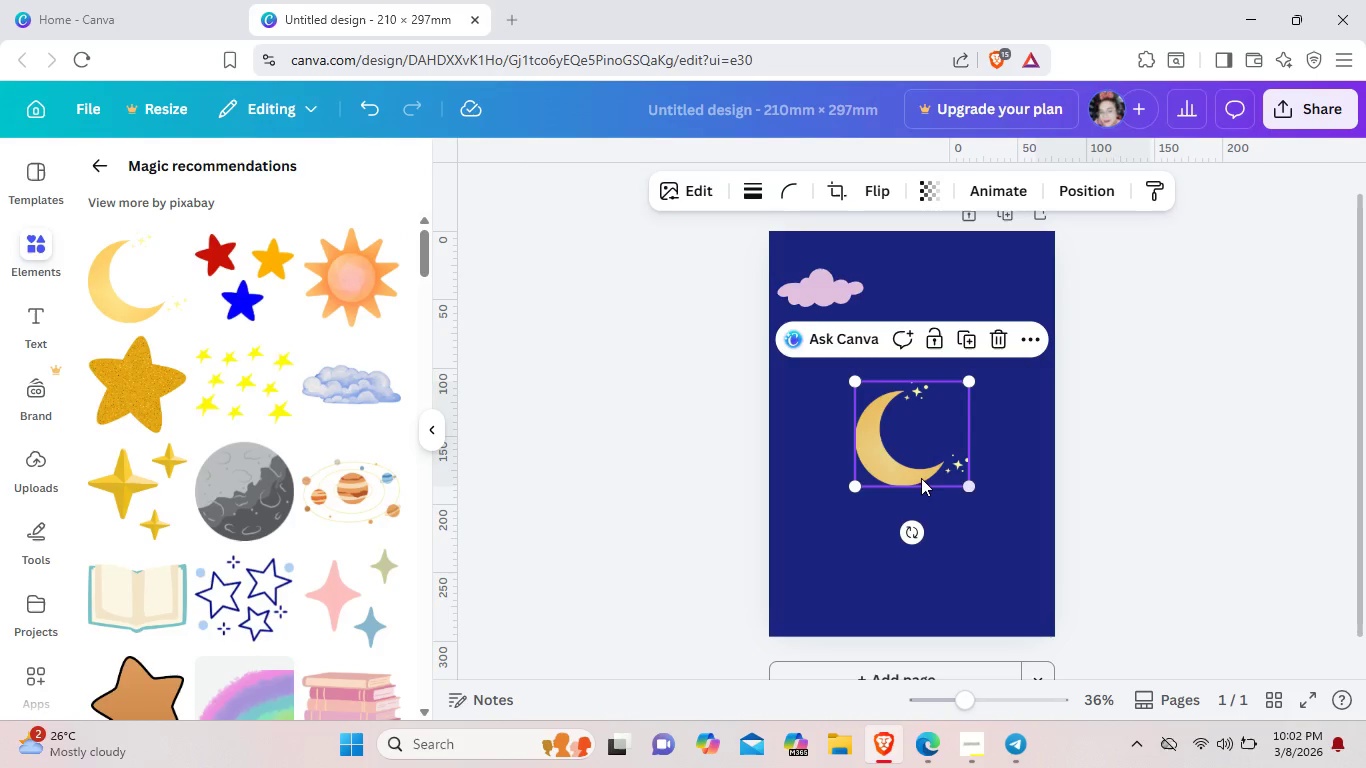 
left_click_drag(start_coordinate=[905, 477], to_coordinate=[863, 396])
 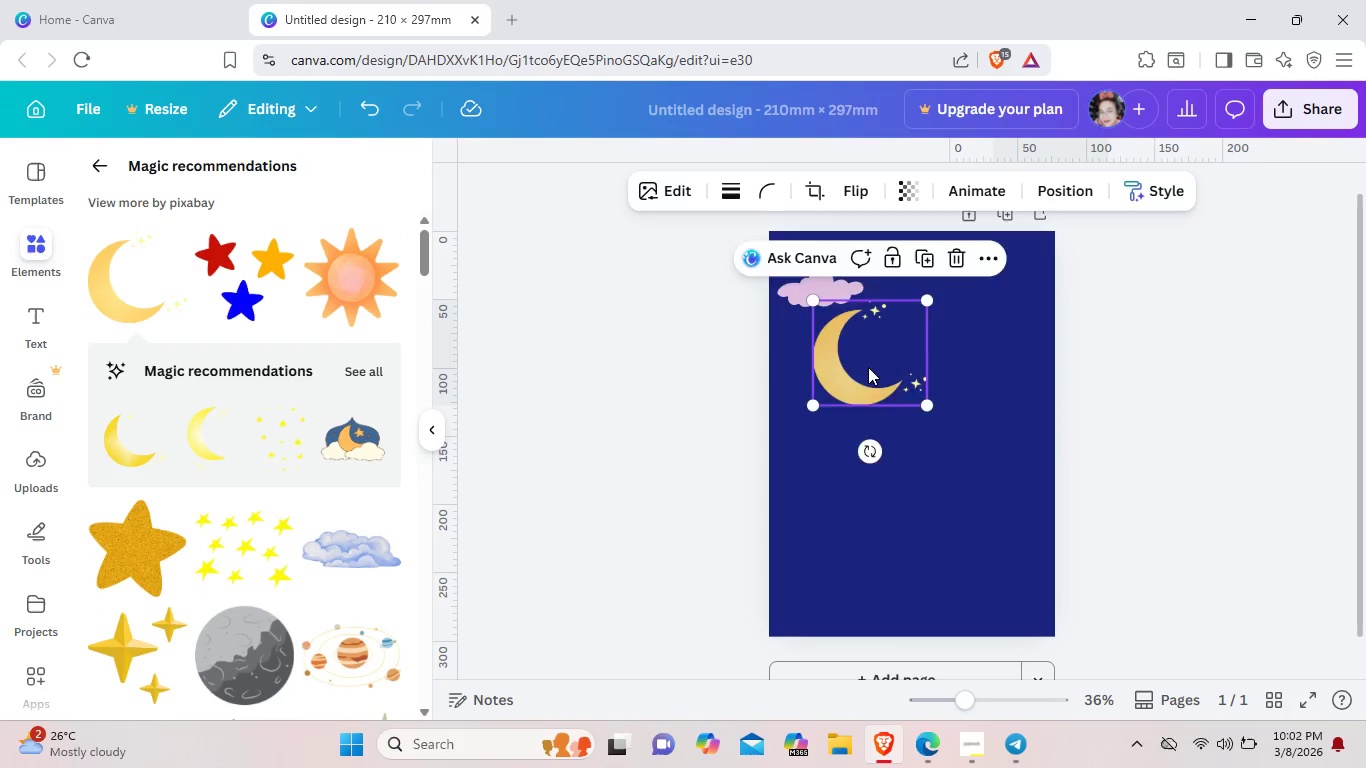 
left_click_drag(start_coordinate=[875, 401], to_coordinate=[927, 342])
 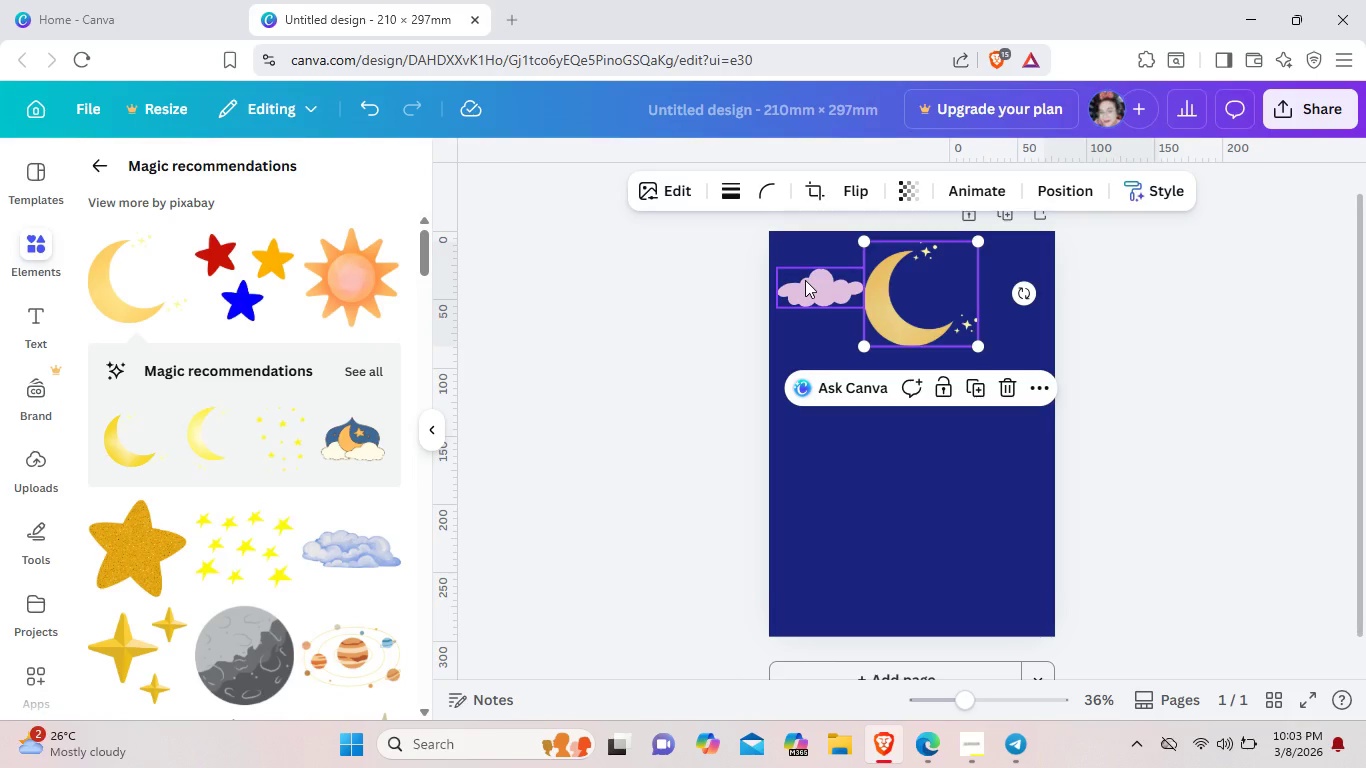 
left_click([805, 280])
 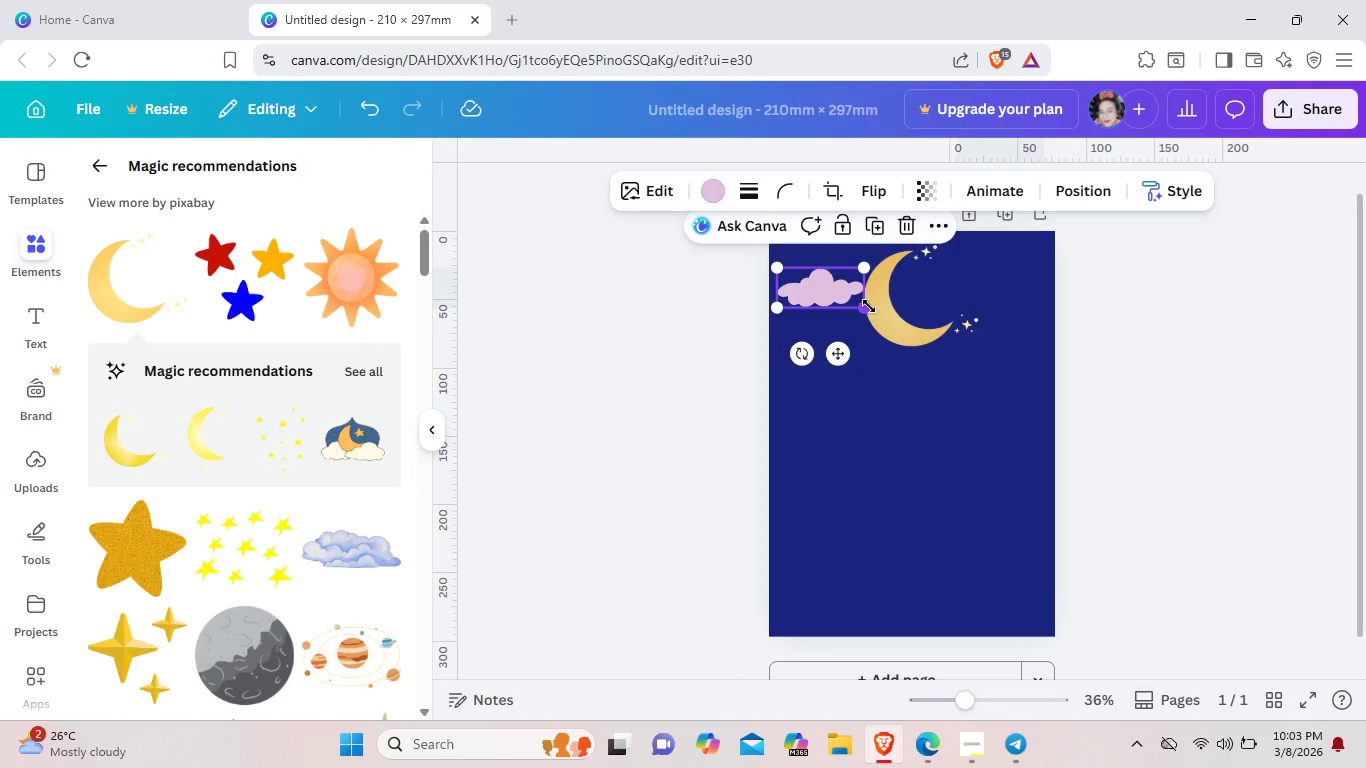 
left_click_drag(start_coordinate=[869, 306], to_coordinate=[834, 288])
 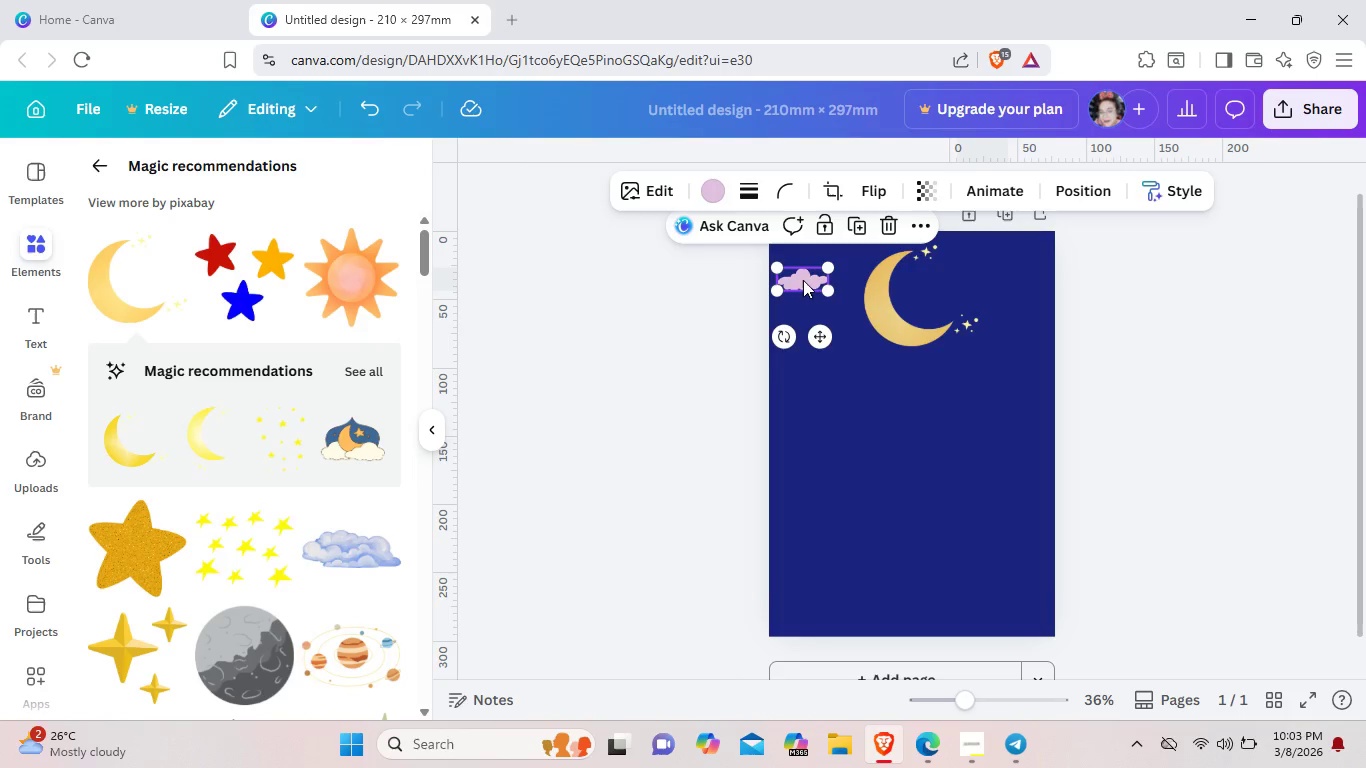 
left_click([803, 280])
 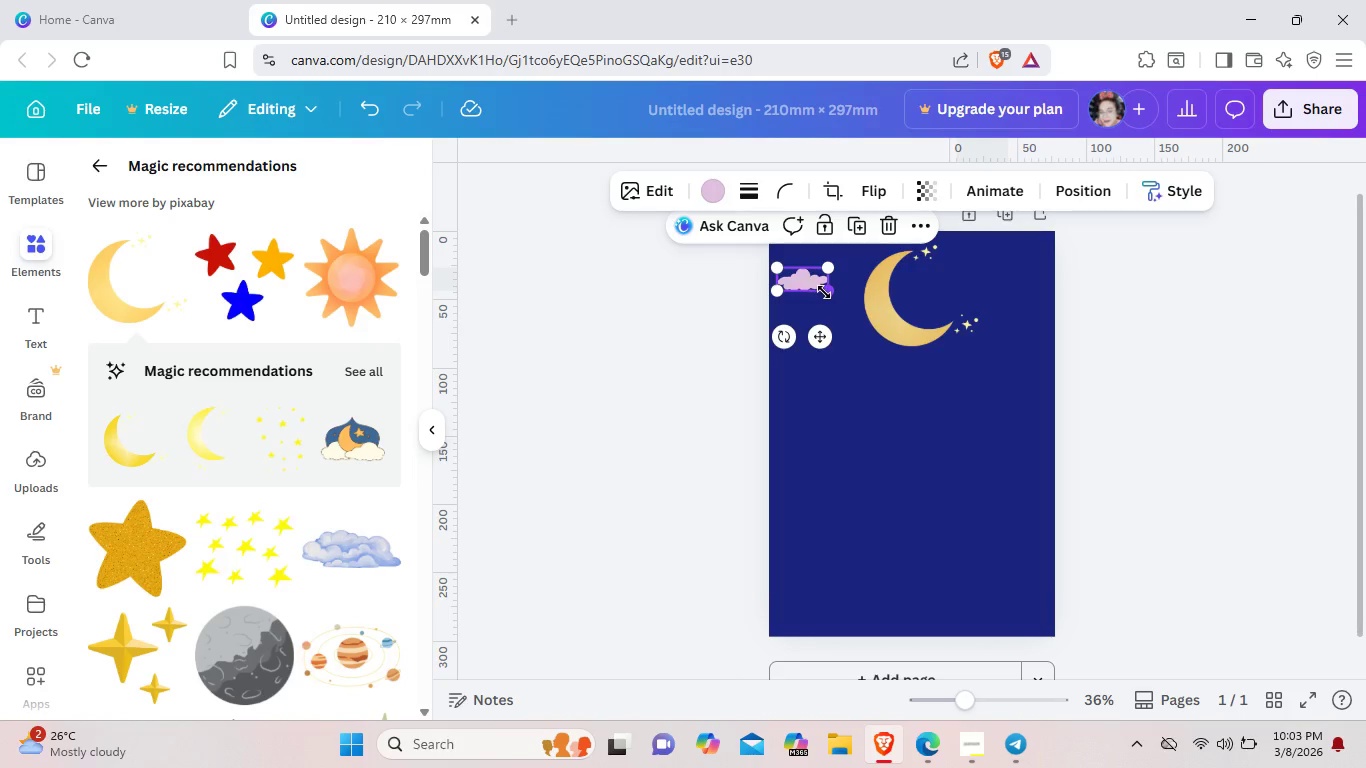 
left_click_drag(start_coordinate=[821, 292], to_coordinate=[837, 298])
 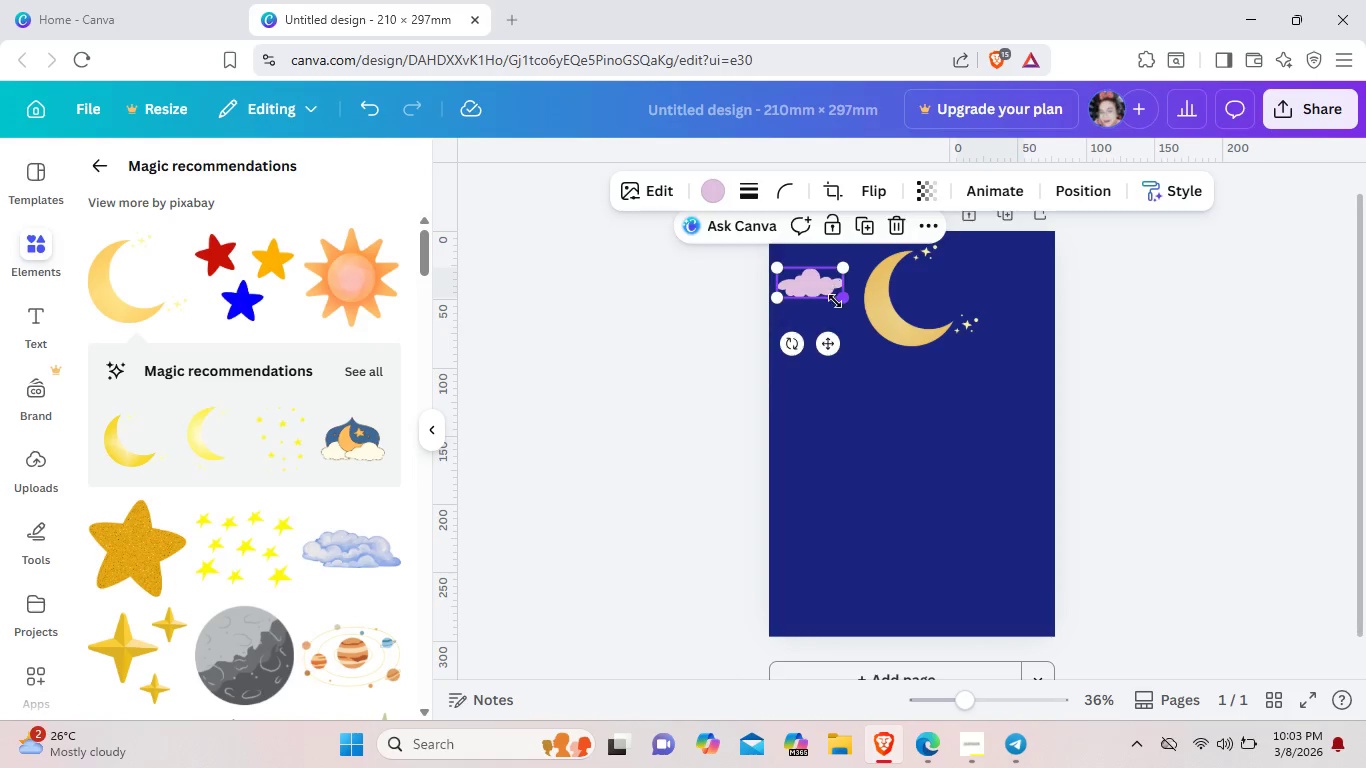 
left_click_drag(start_coordinate=[835, 291], to_coordinate=[838, 325])
 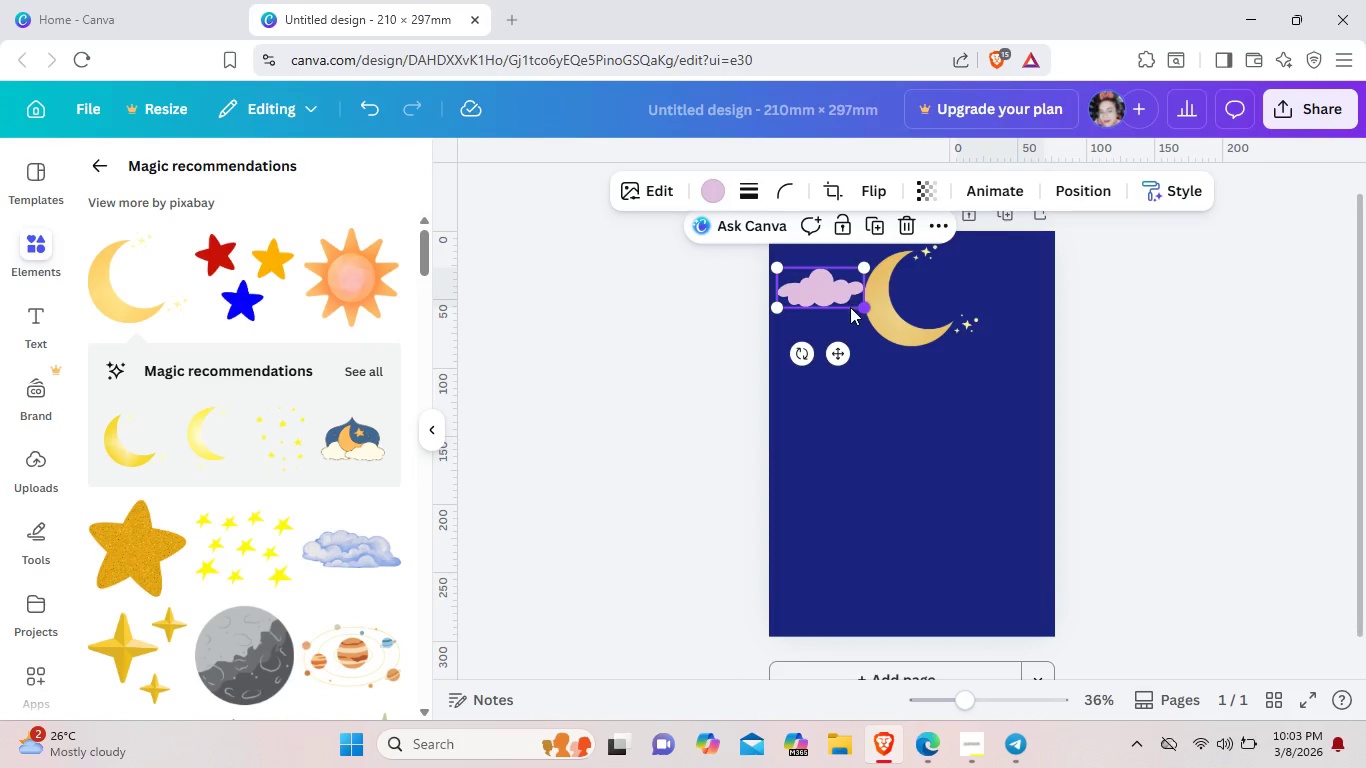 
left_click_drag(start_coordinate=[857, 310], to_coordinate=[848, 305])
 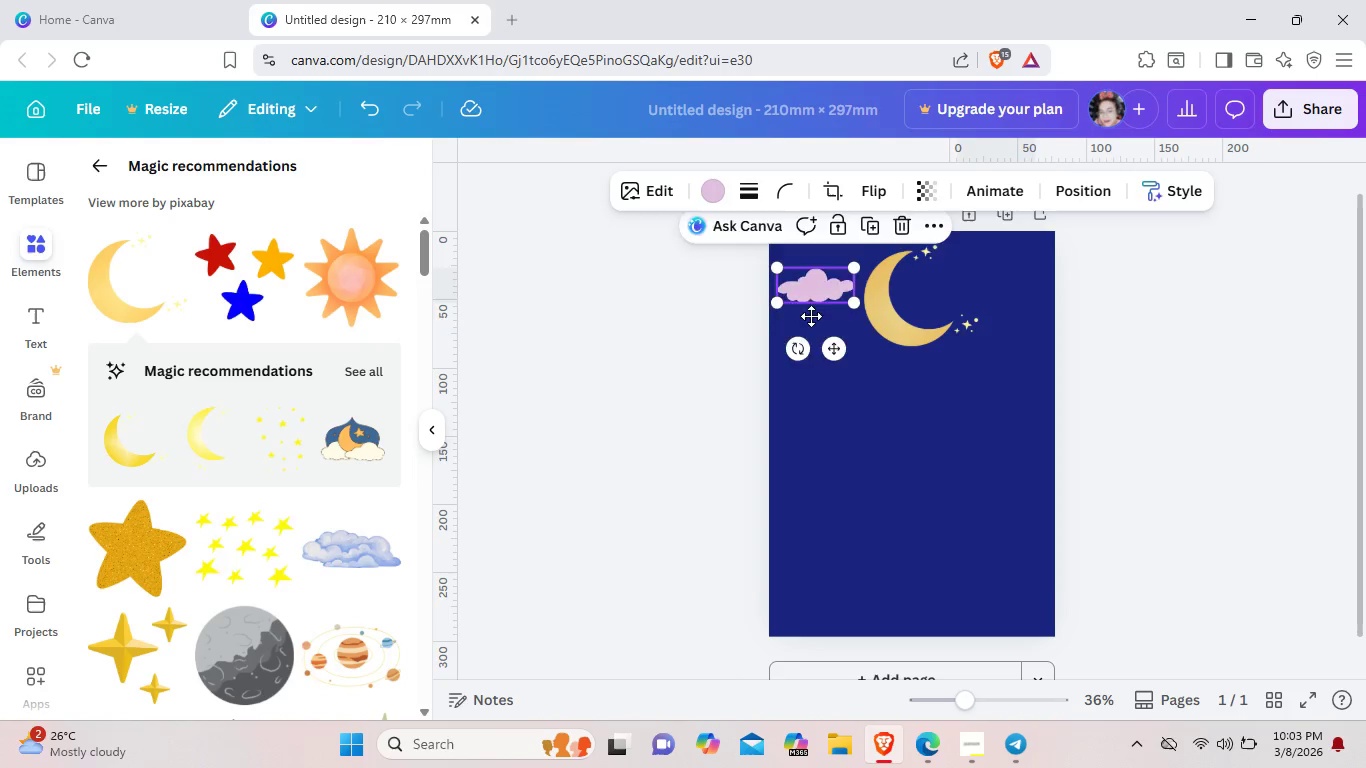 
left_click_drag(start_coordinate=[811, 280], to_coordinate=[811, 323])
 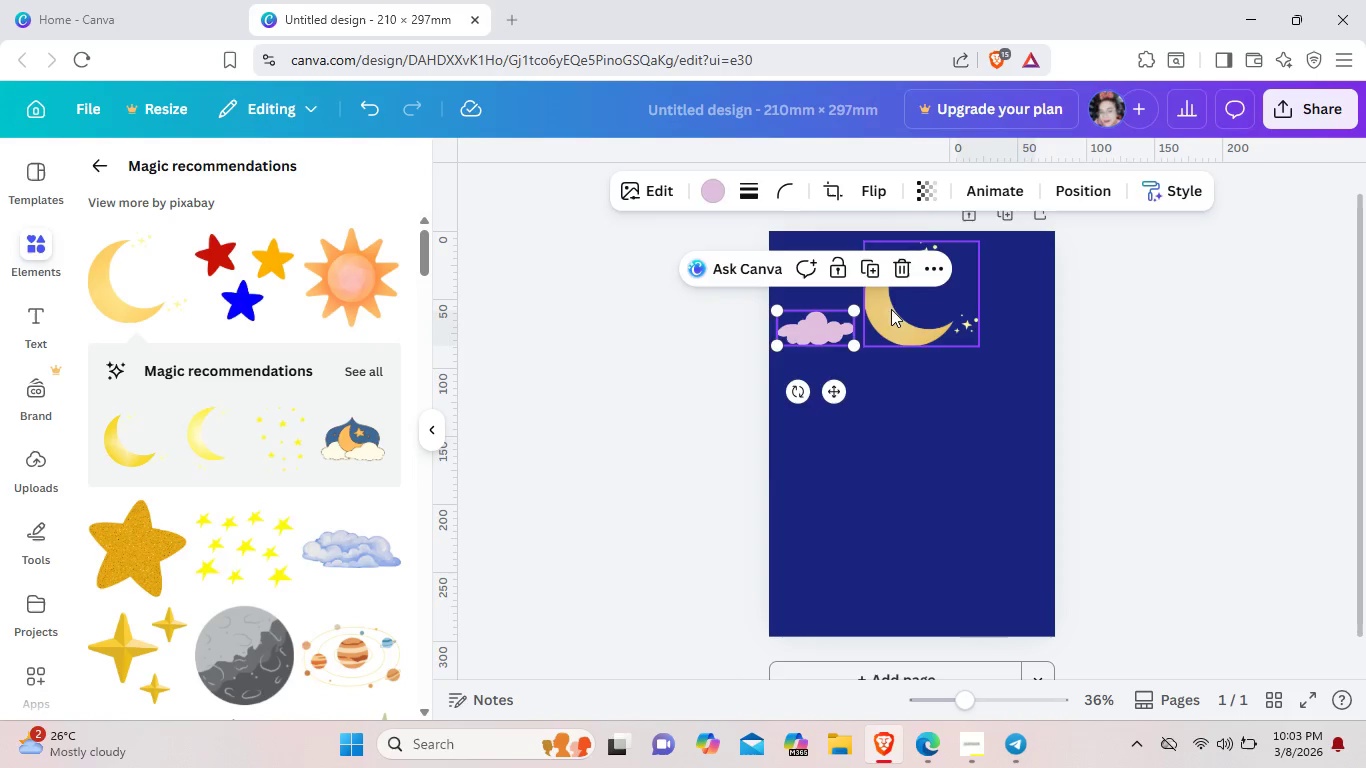 
left_click_drag(start_coordinate=[933, 330], to_coordinate=[883, 329])
 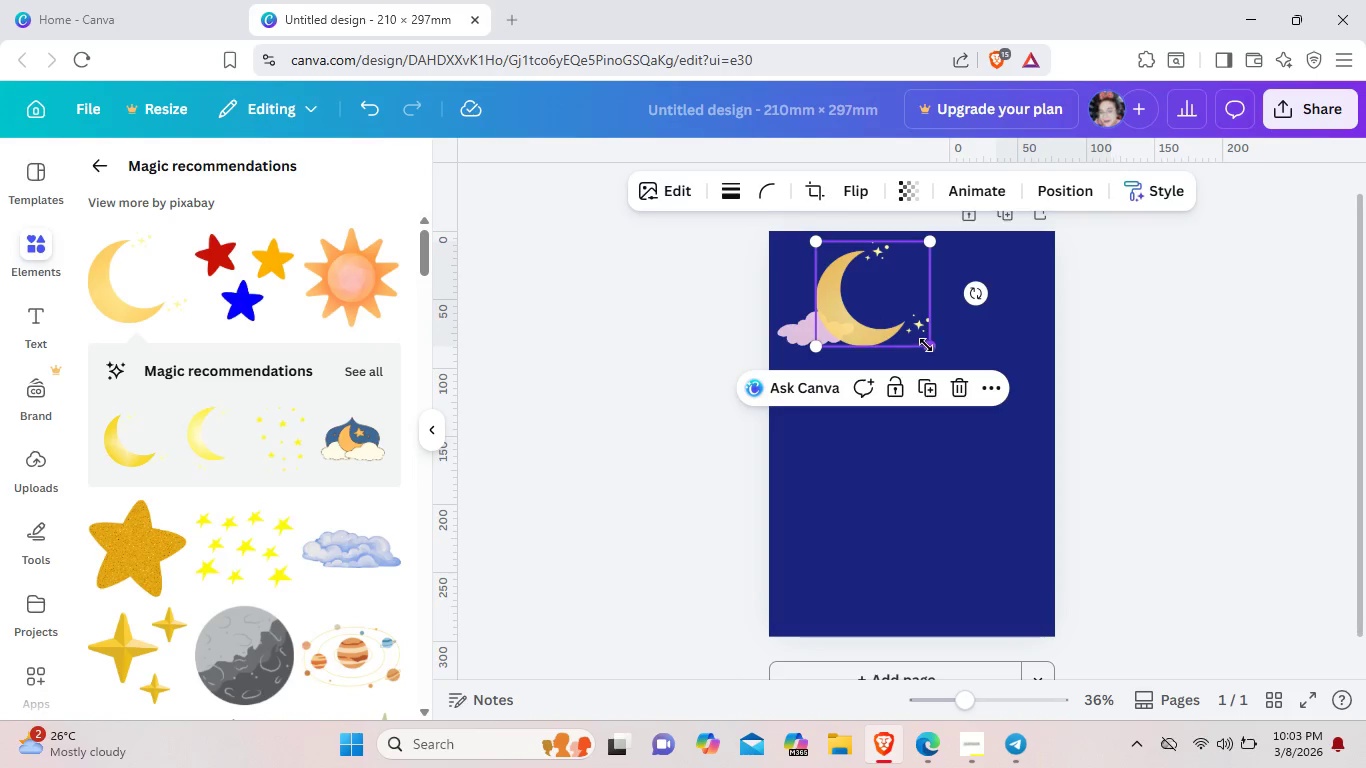 
left_click_drag(start_coordinate=[927, 346], to_coordinate=[904, 331])
 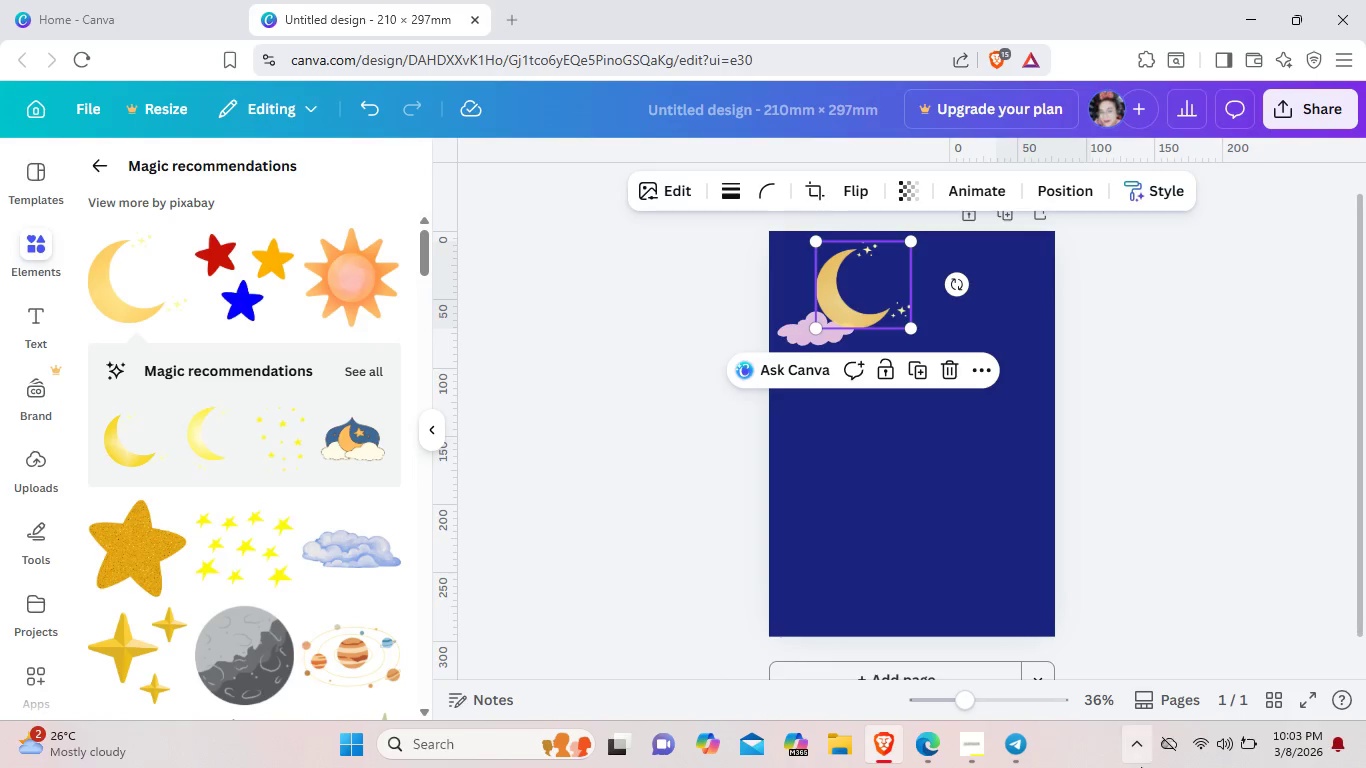 
left_click([966, 744])